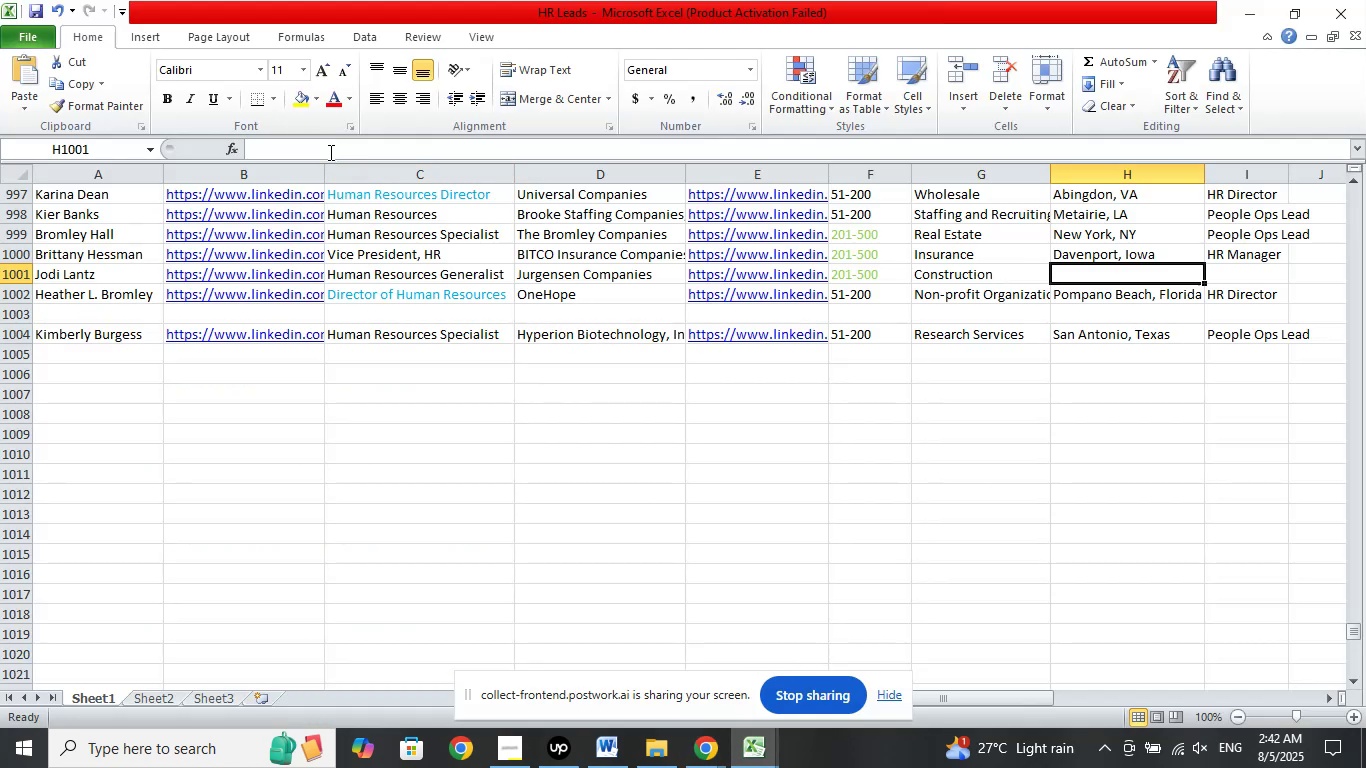 
left_click([329, 150])
 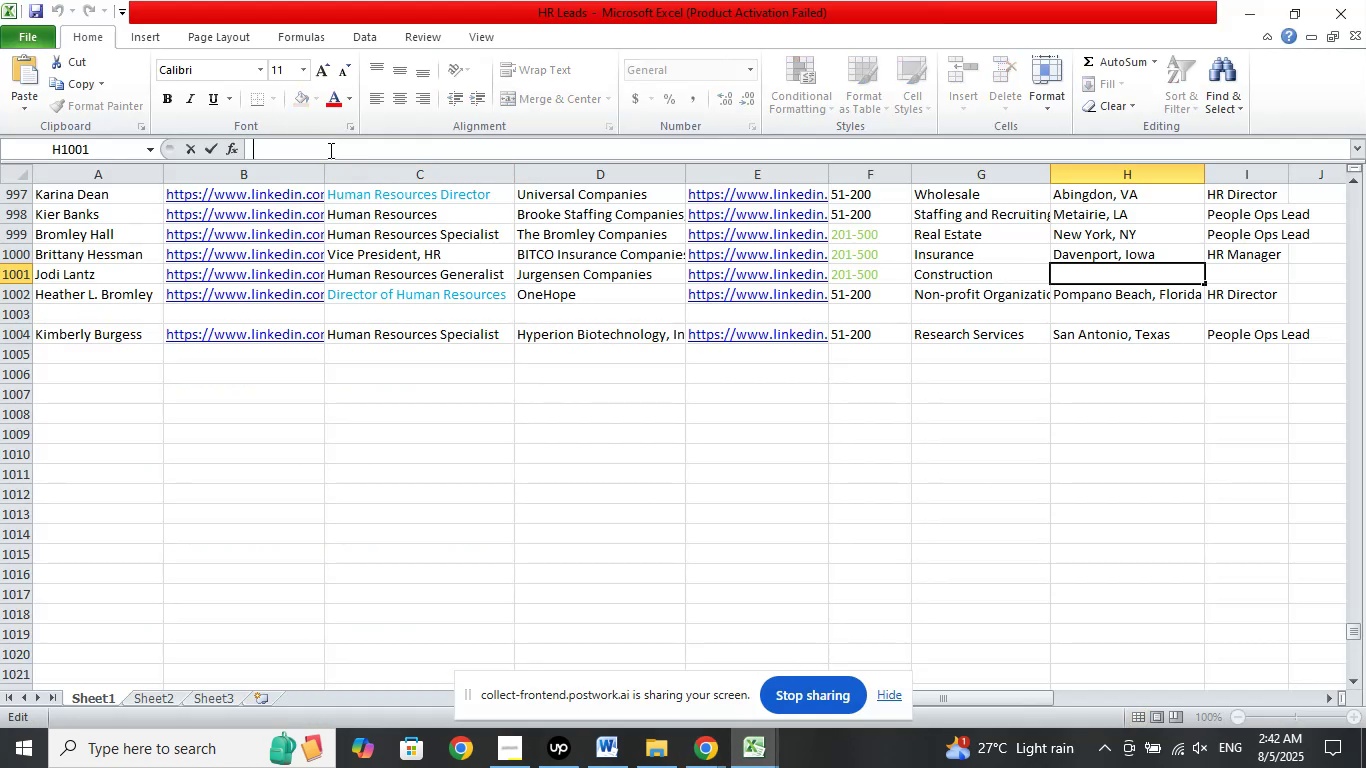 
right_click([329, 150])
 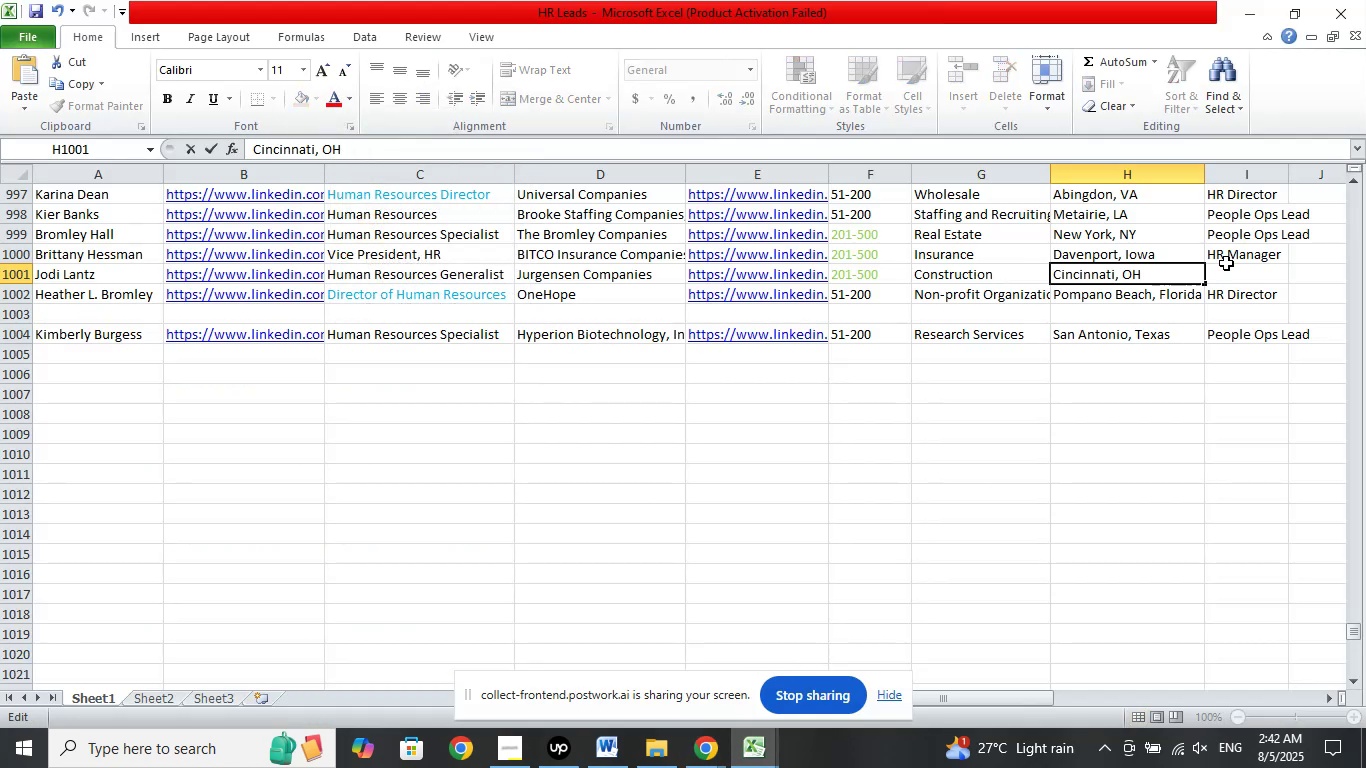 
left_click([1226, 264])
 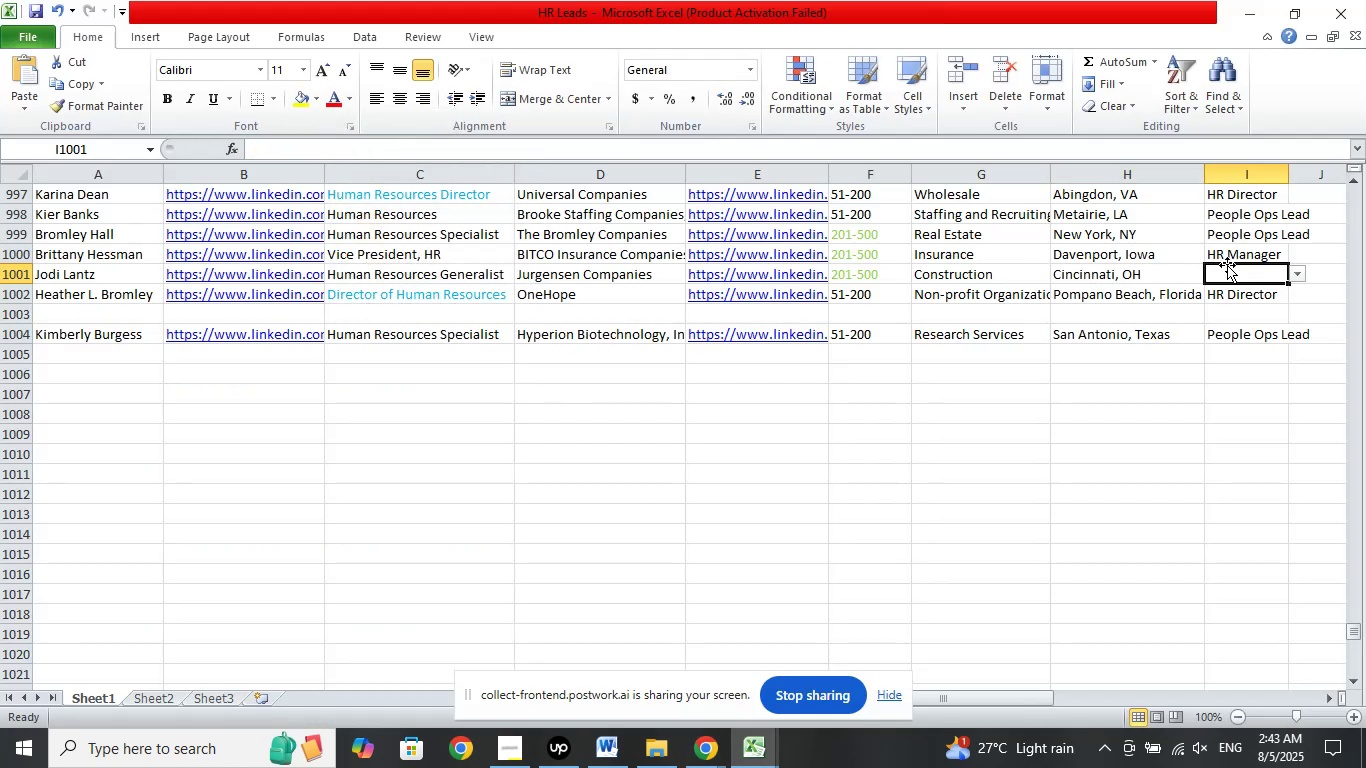 
left_click([1297, 274])
 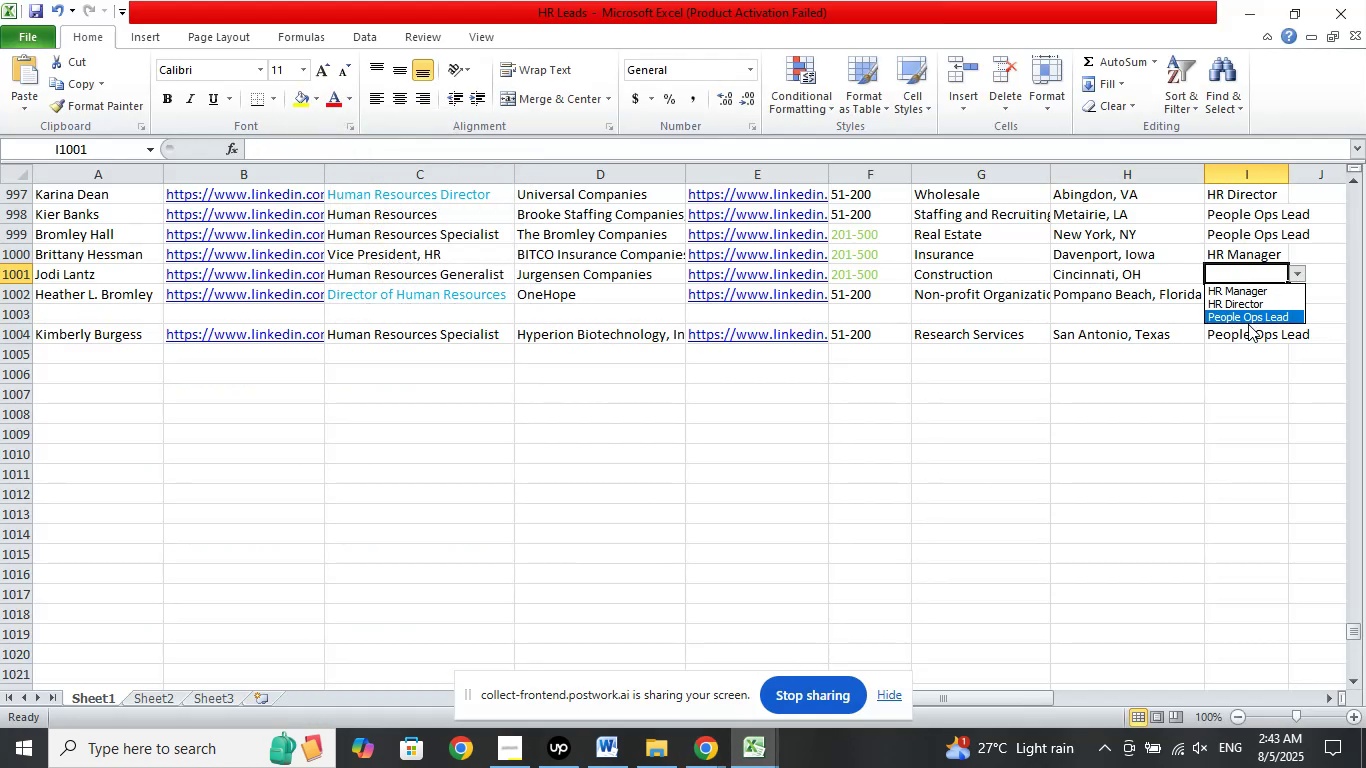 
left_click([1248, 324])
 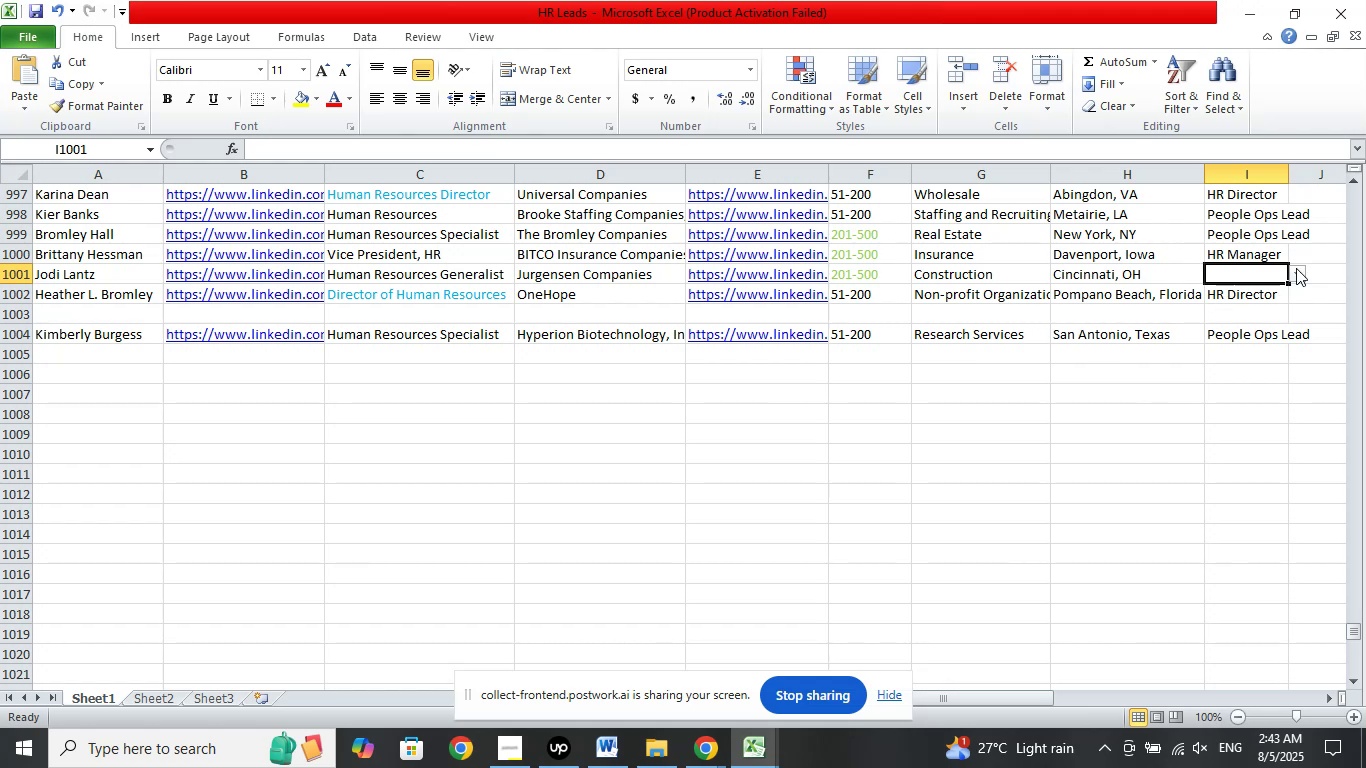 
left_click([1300, 268])
 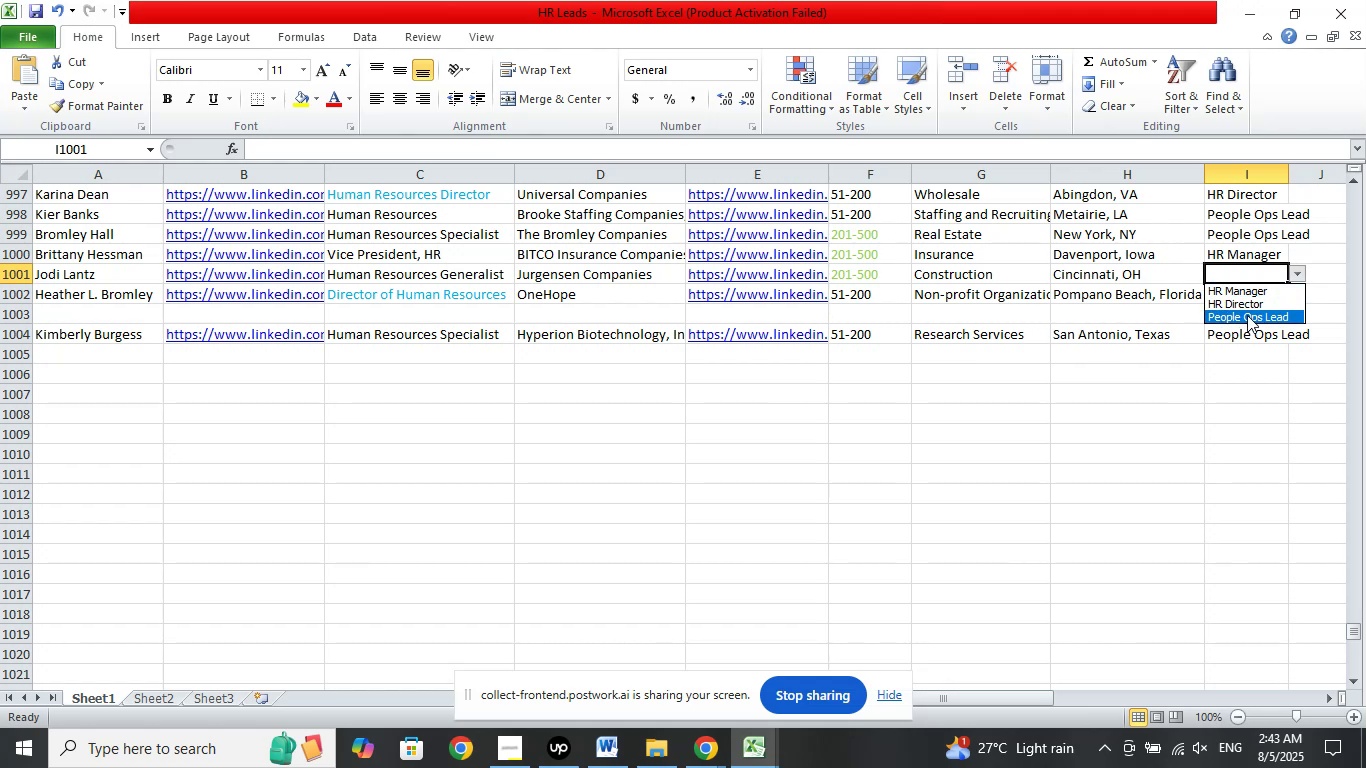 
left_click([1247, 315])
 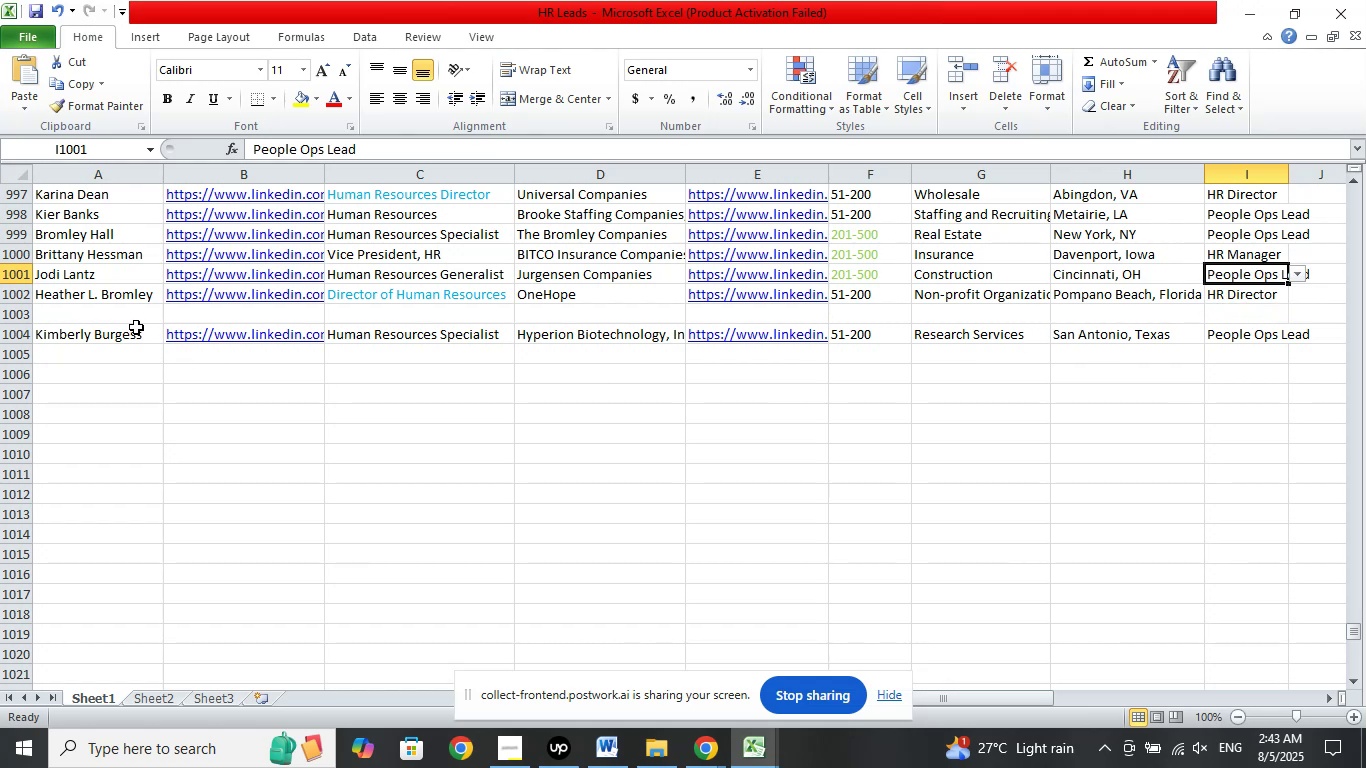 
left_click([136, 327])
 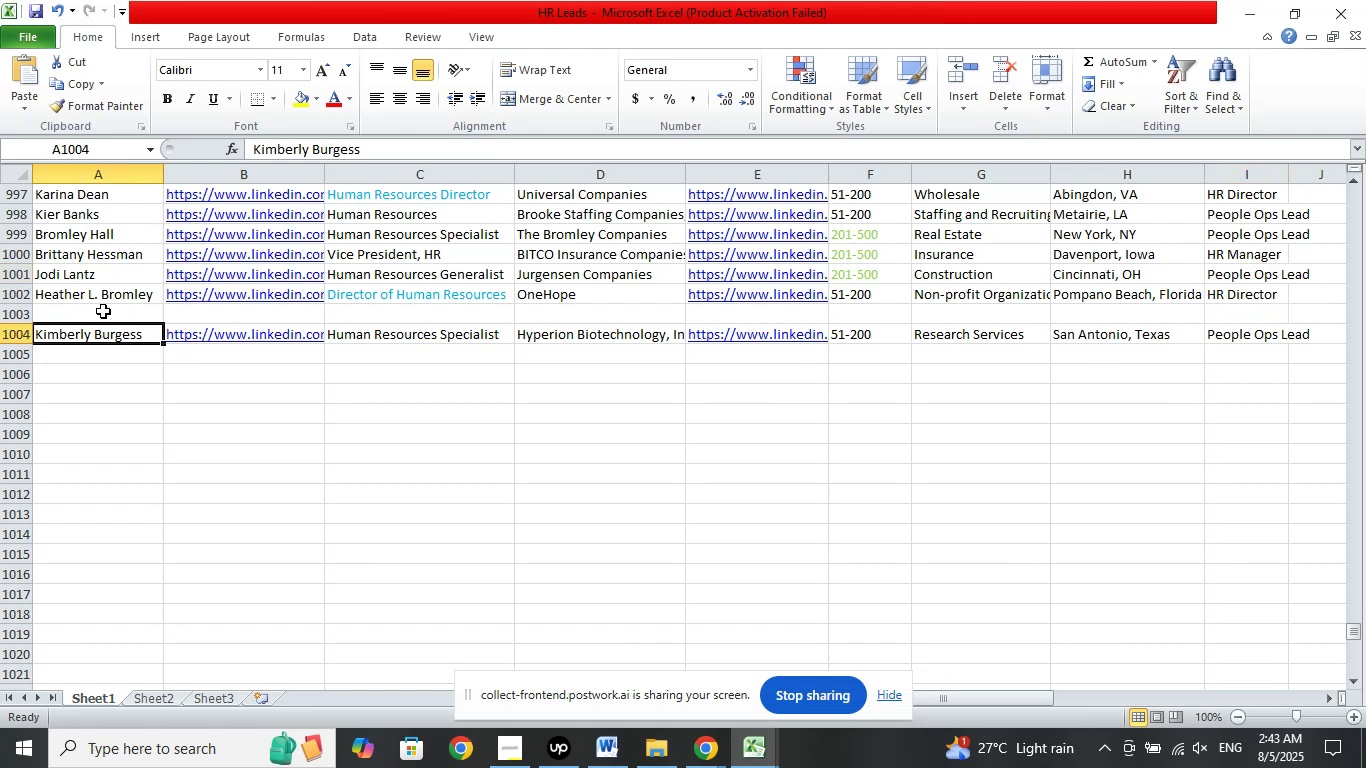 
left_click([103, 311])
 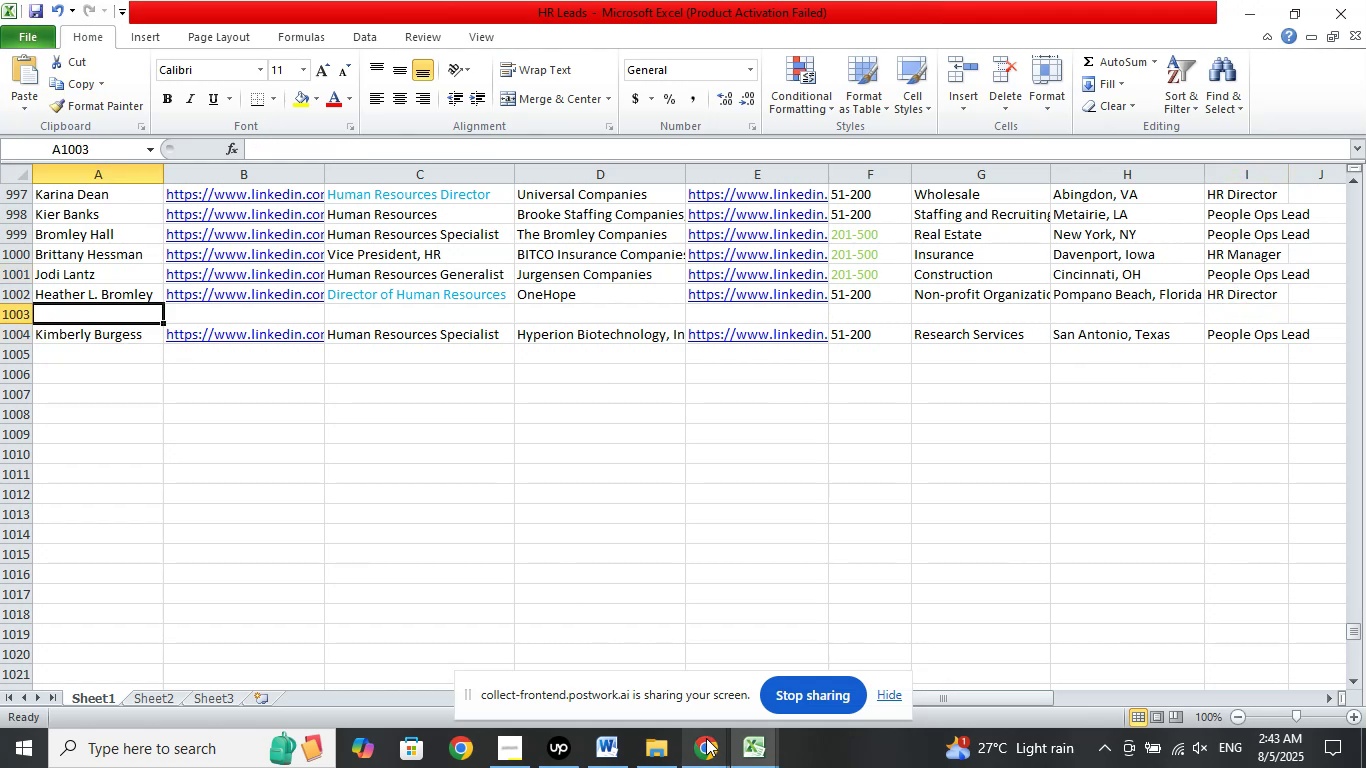 
double_click([637, 637])
 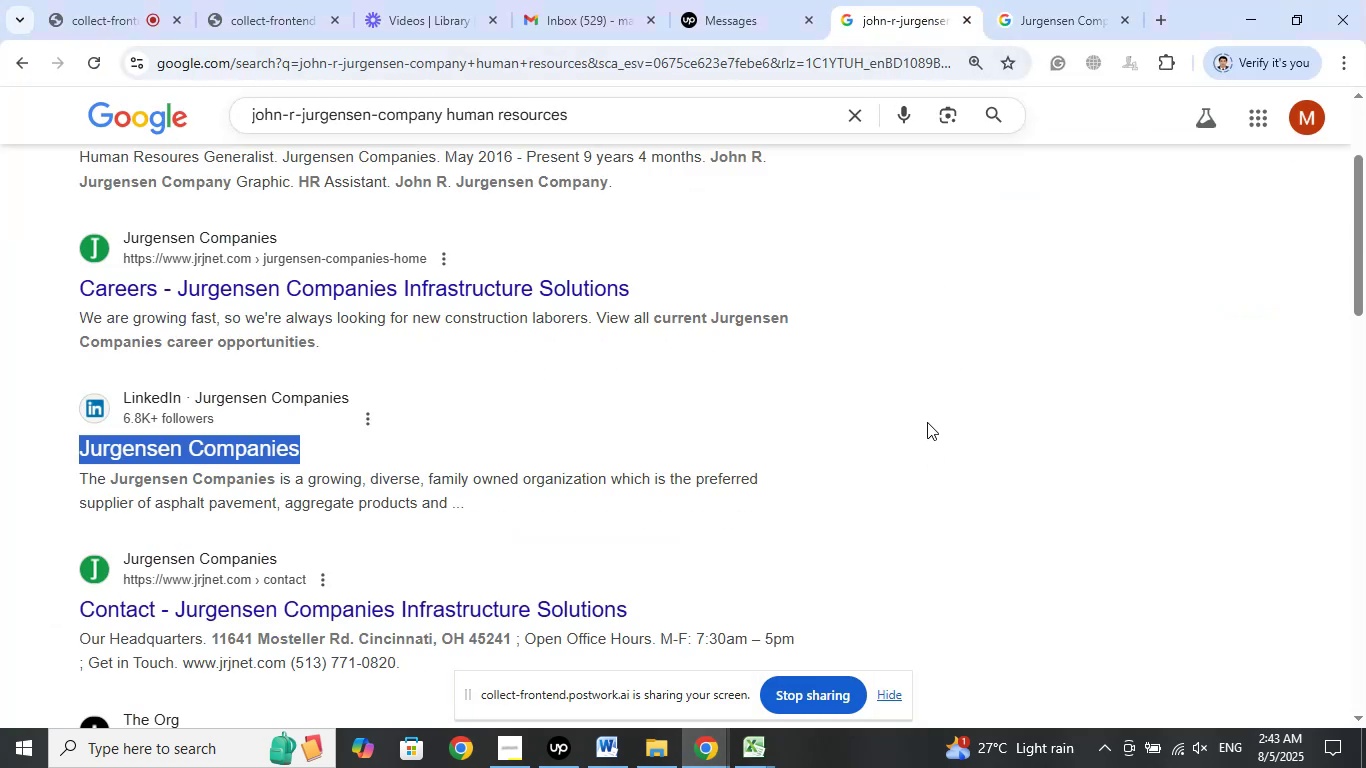 
scroll: coordinate [928, 423], scroll_direction: up, amount: 6.0
 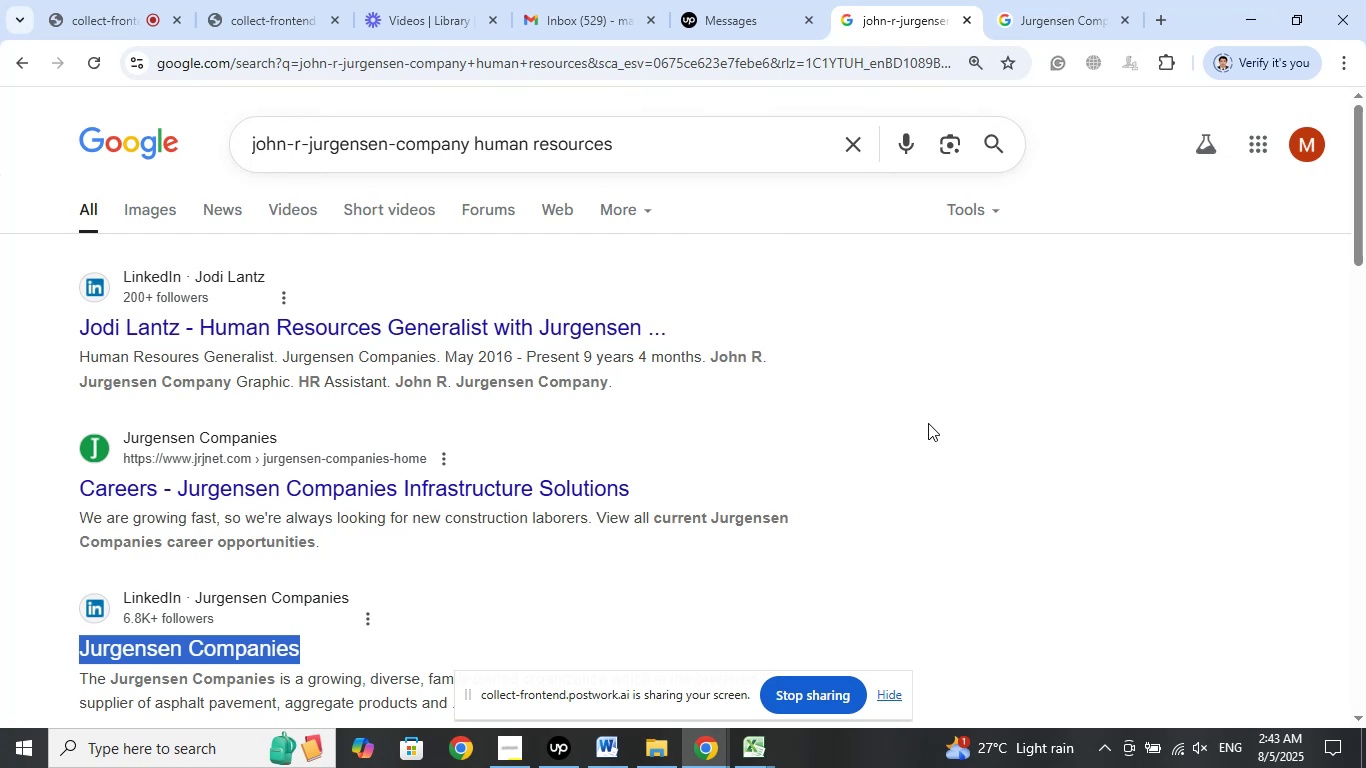 
wait(14.17)
 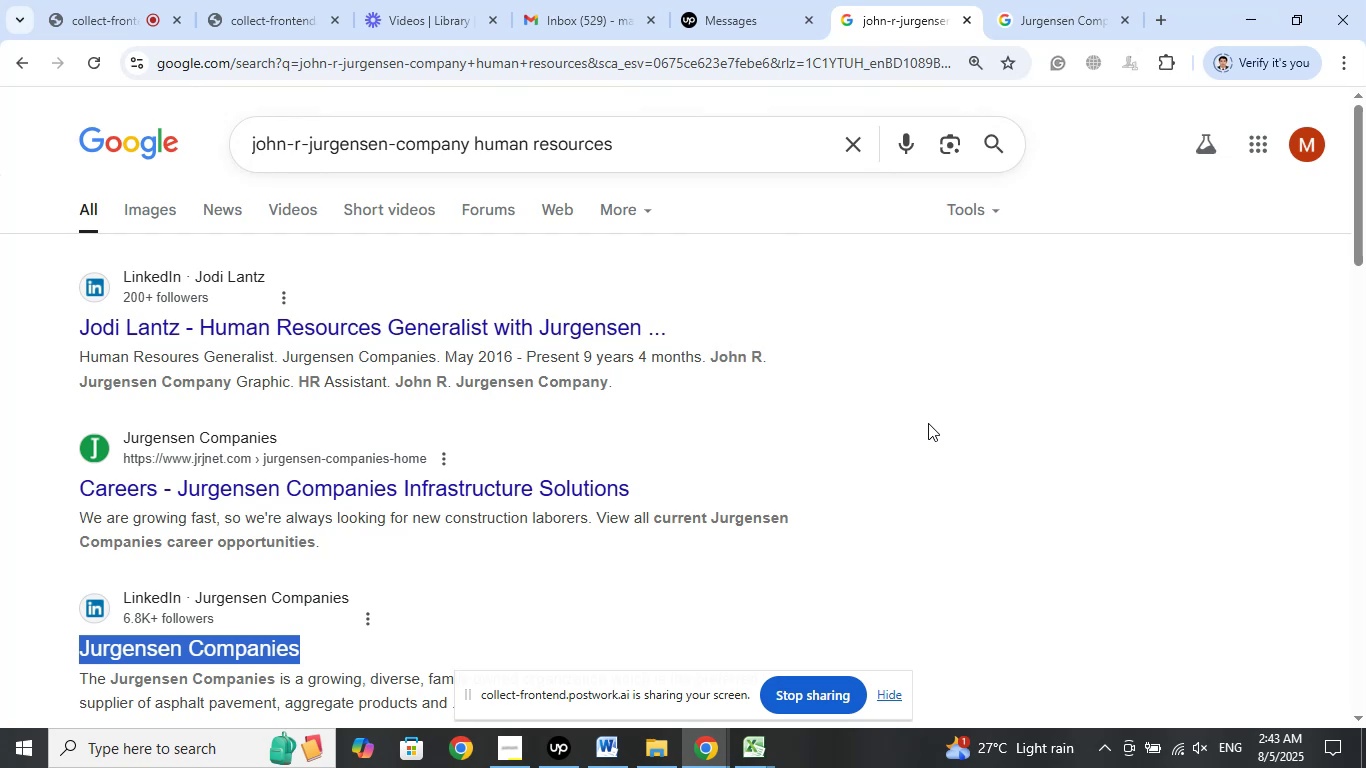 
left_click([1017, 9])
 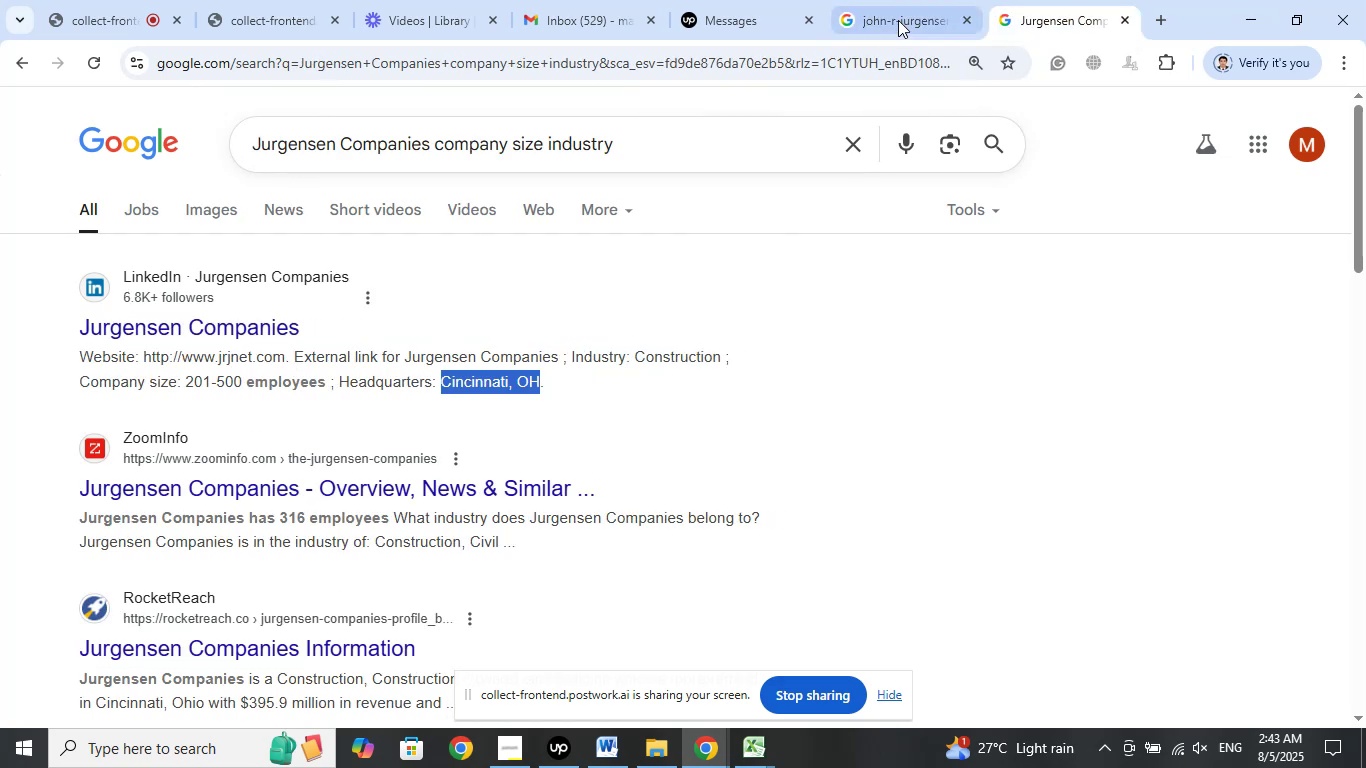 
left_click([898, 16])
 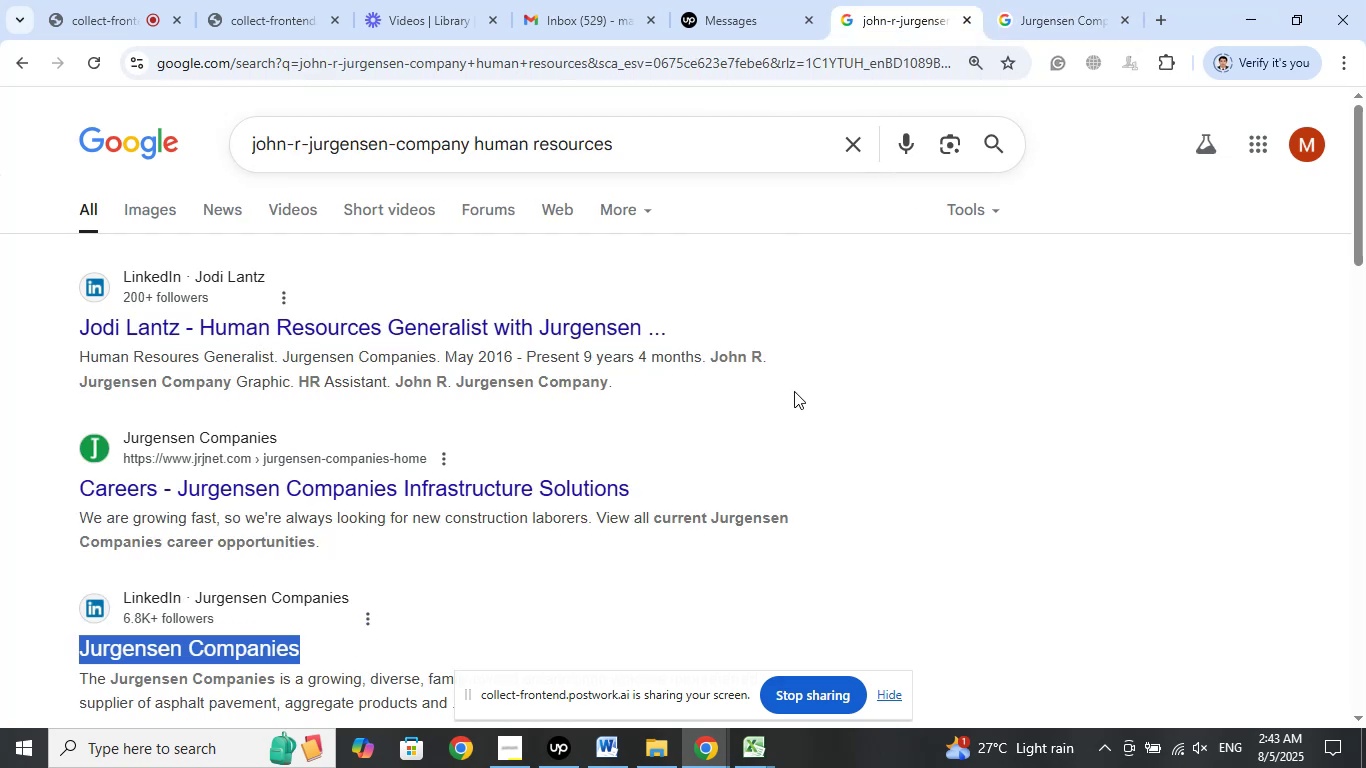 
left_click_drag(start_coordinate=[710, 362], to_coordinate=[230, 382])
 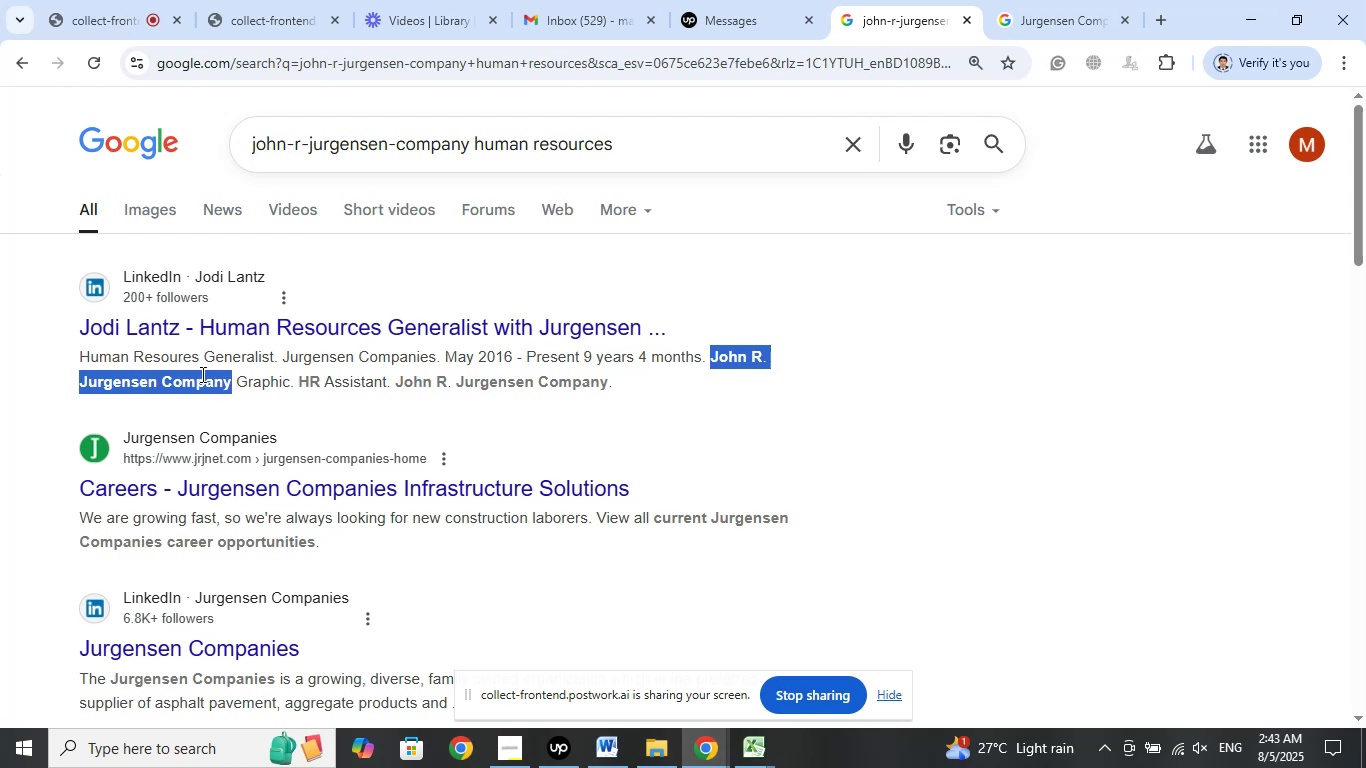 
right_click([201, 374])
 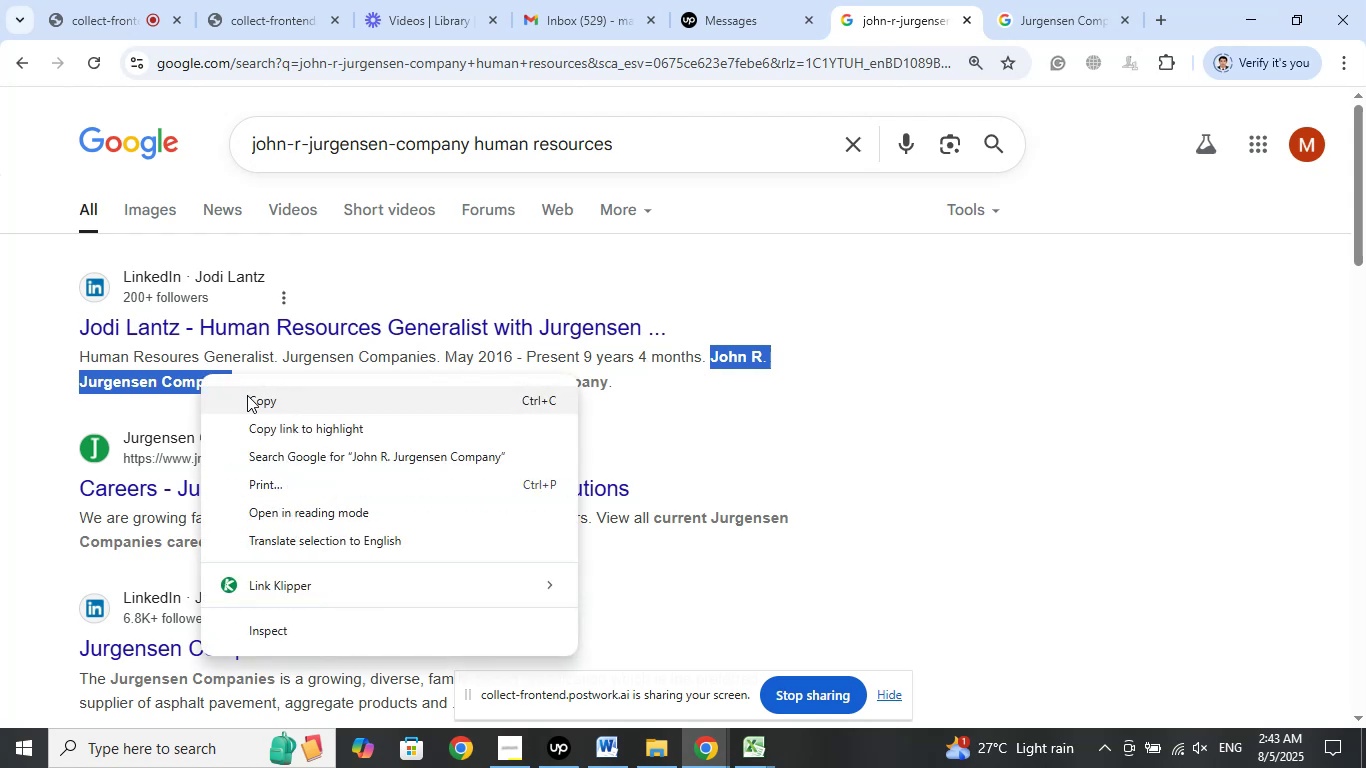 
left_click_drag(start_coordinate=[247, 395], to_coordinate=[257, 396])
 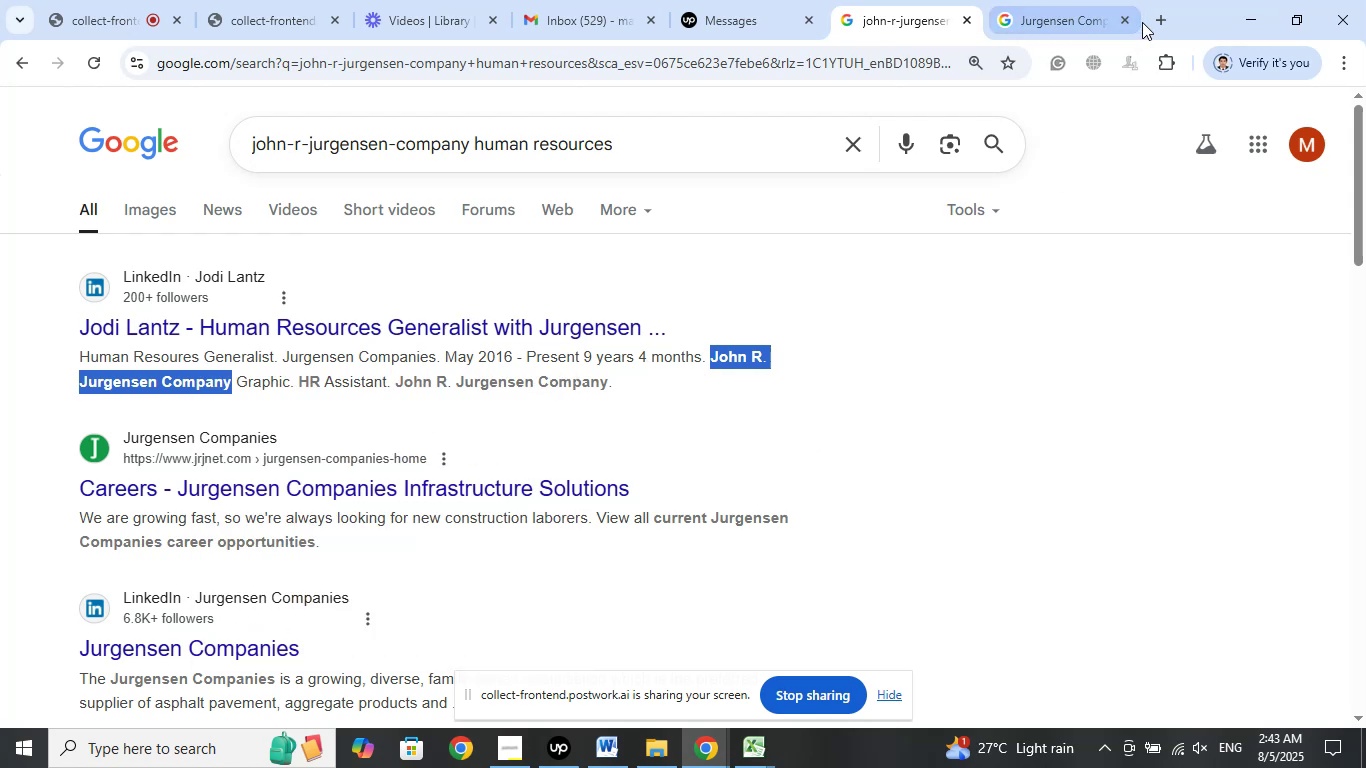 
left_click([1095, 9])
 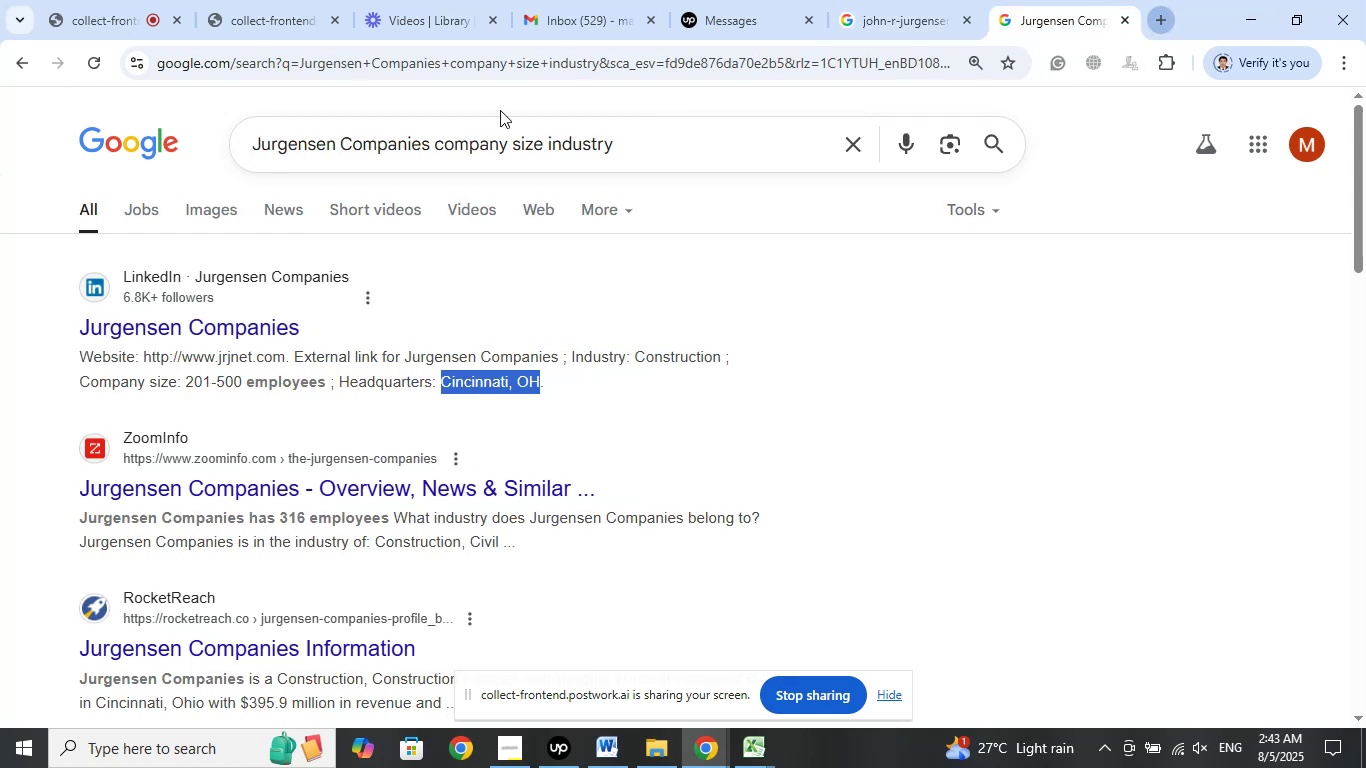 
right_click([300, 61])
 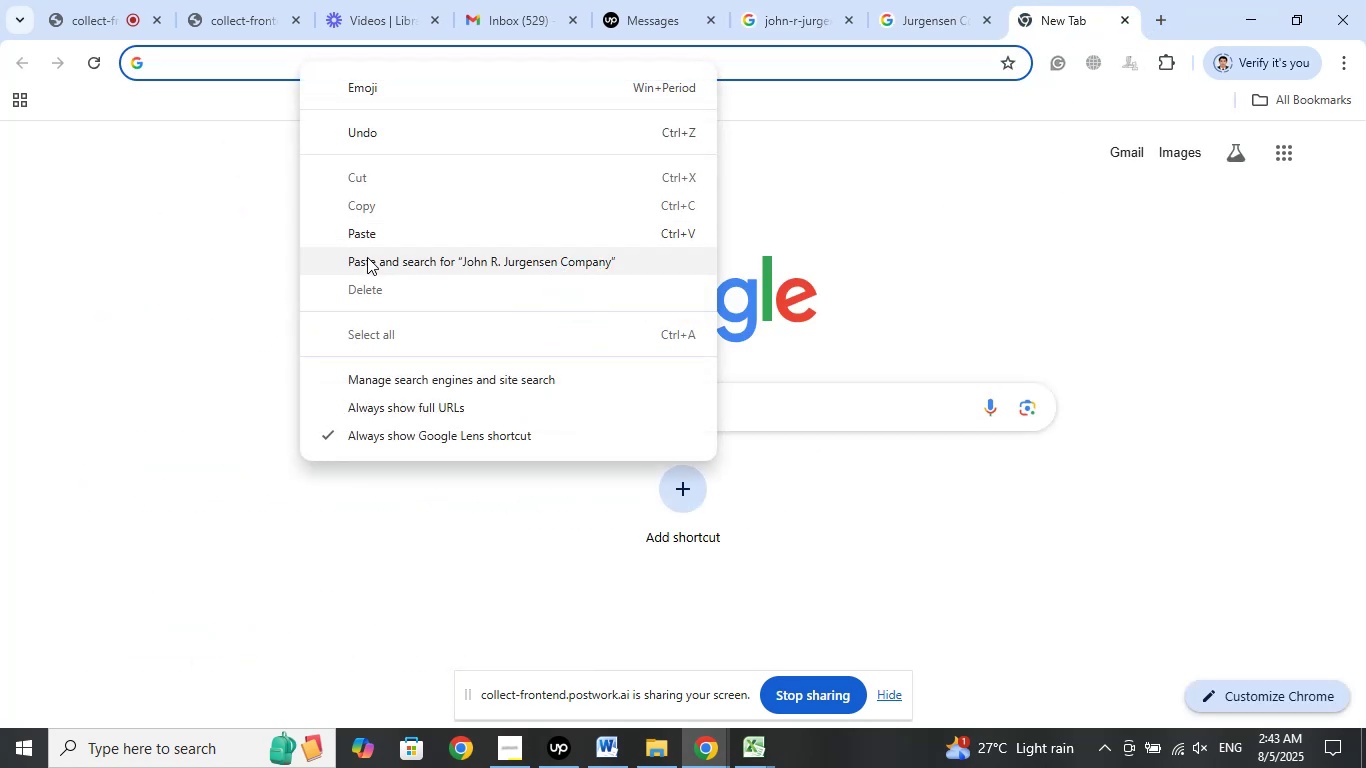 
left_click([367, 257])
 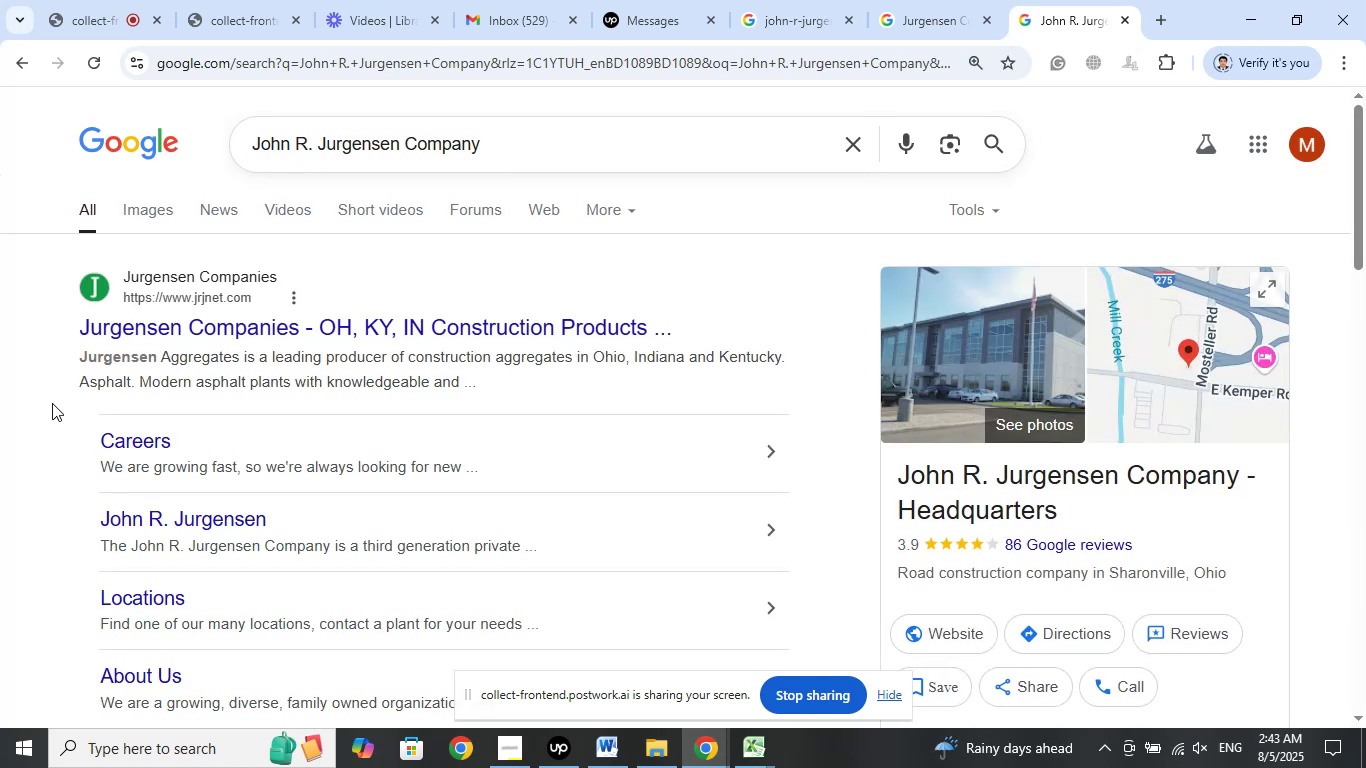 
wait(7.94)
 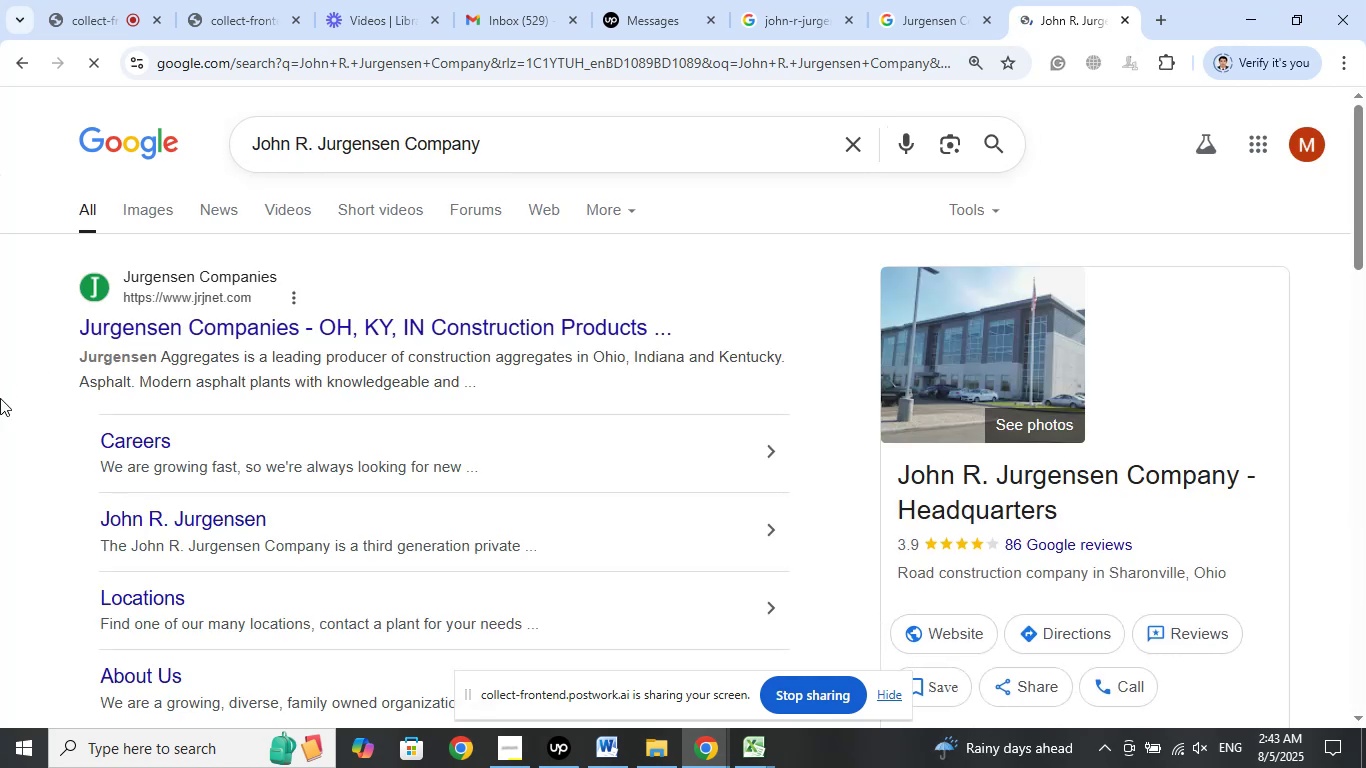 
left_click([752, 749])
 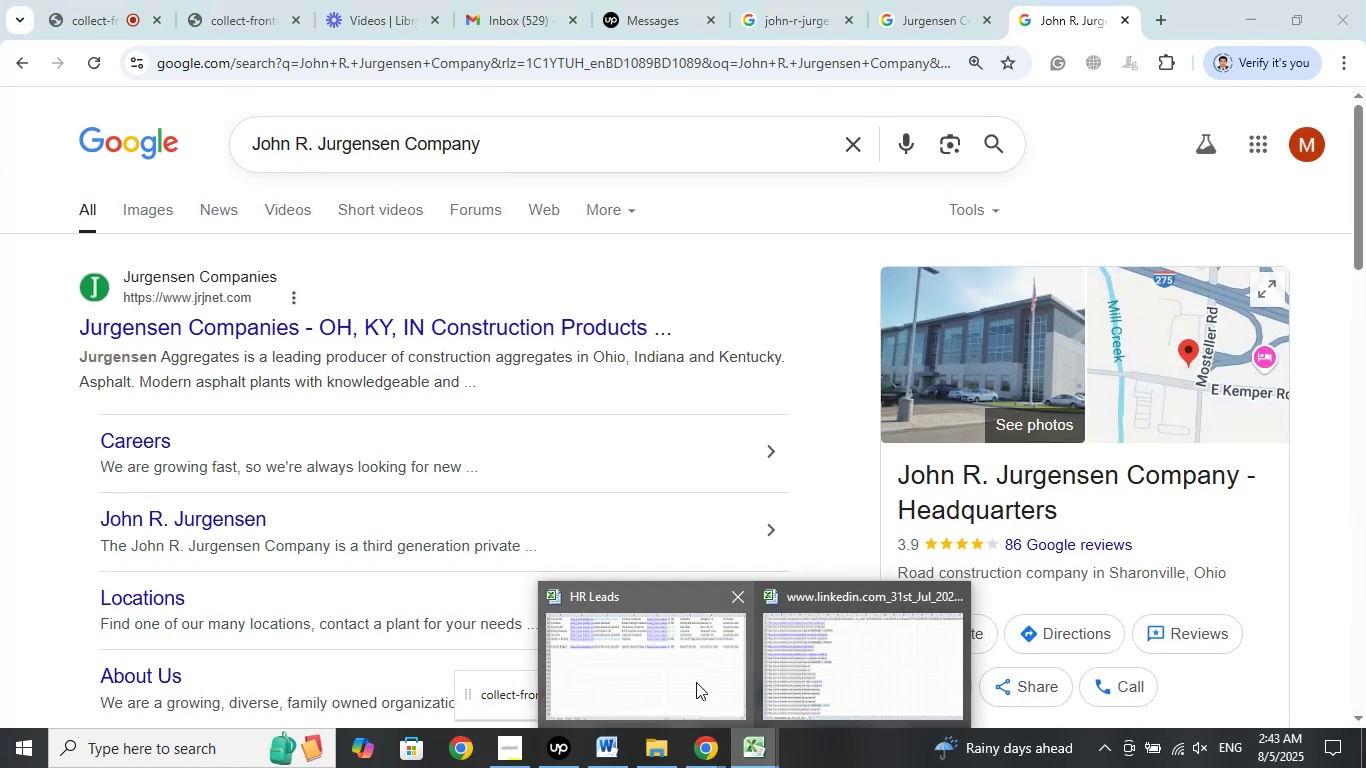 
left_click([693, 679])
 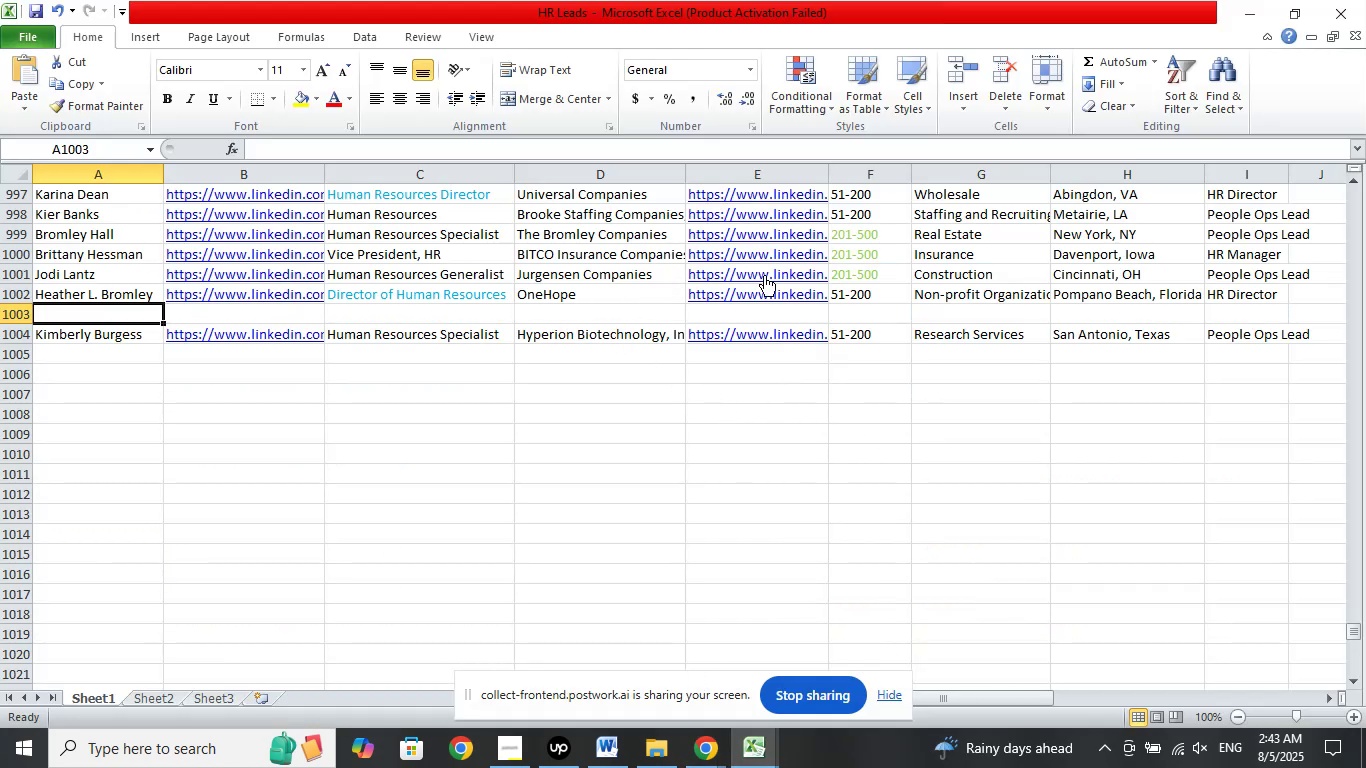 
left_click([1090, 271])
 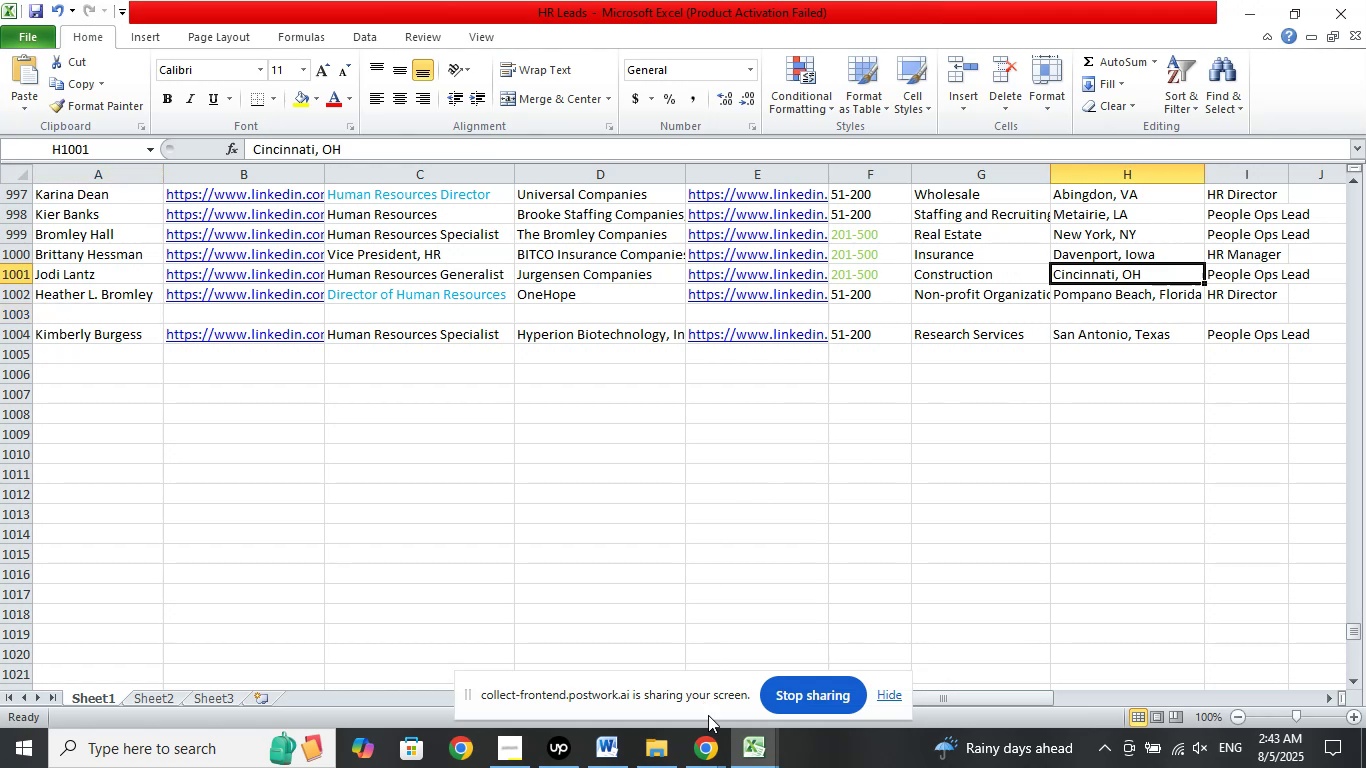 
left_click([711, 747])
 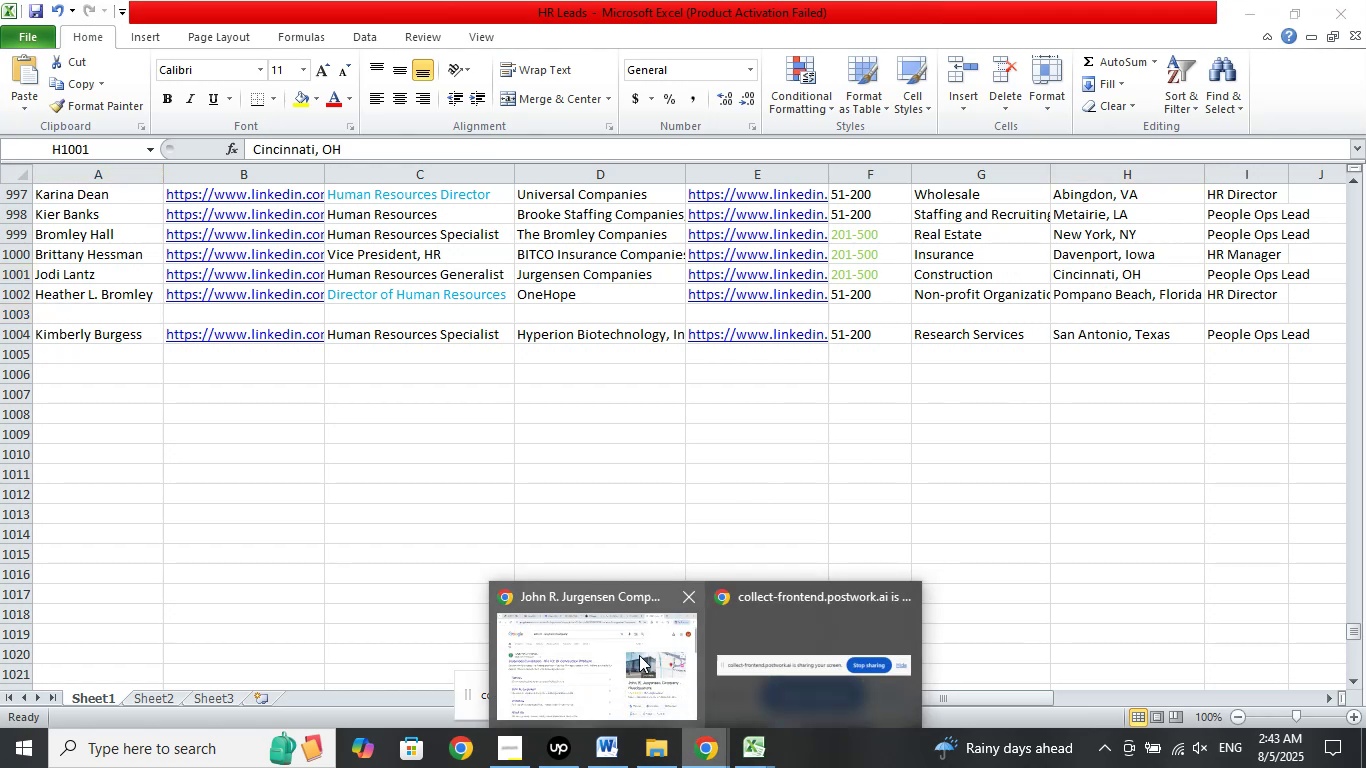 
left_click([639, 655])
 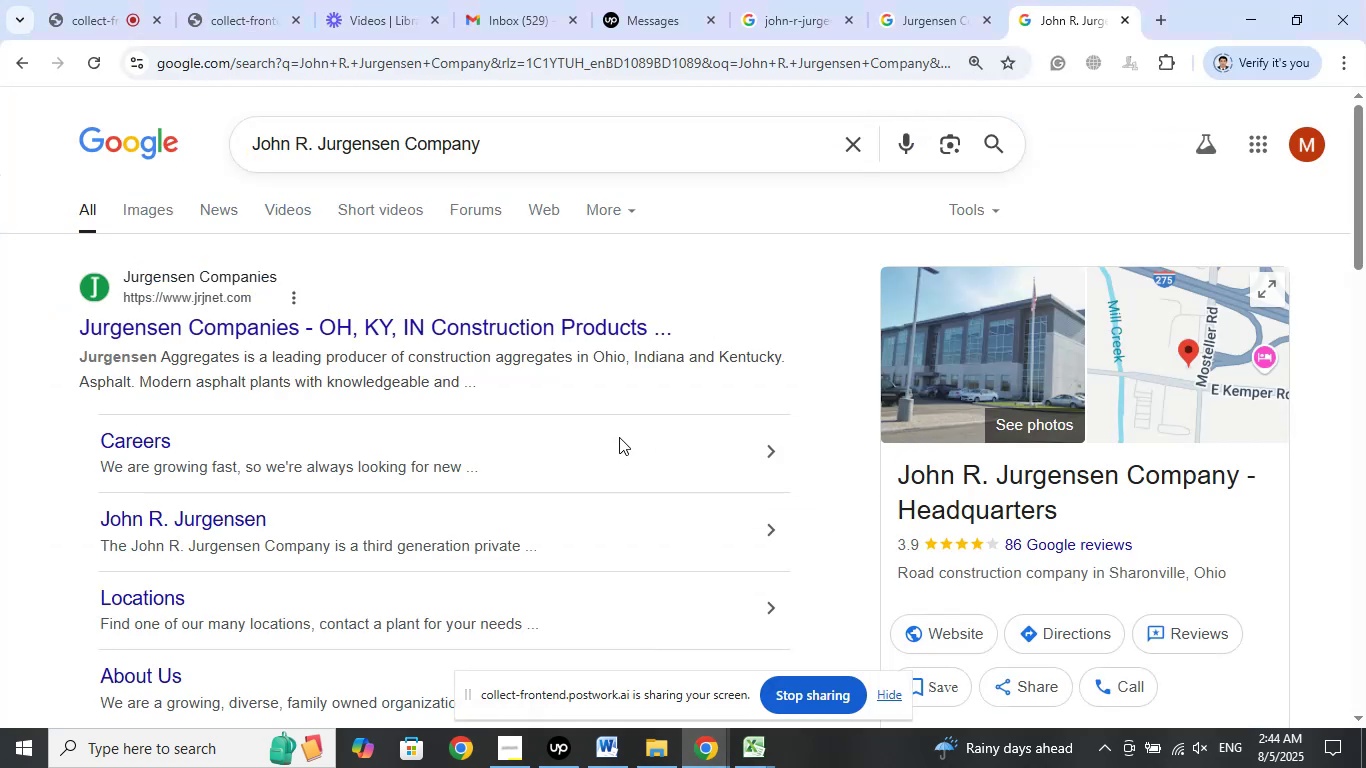 
wait(5.24)
 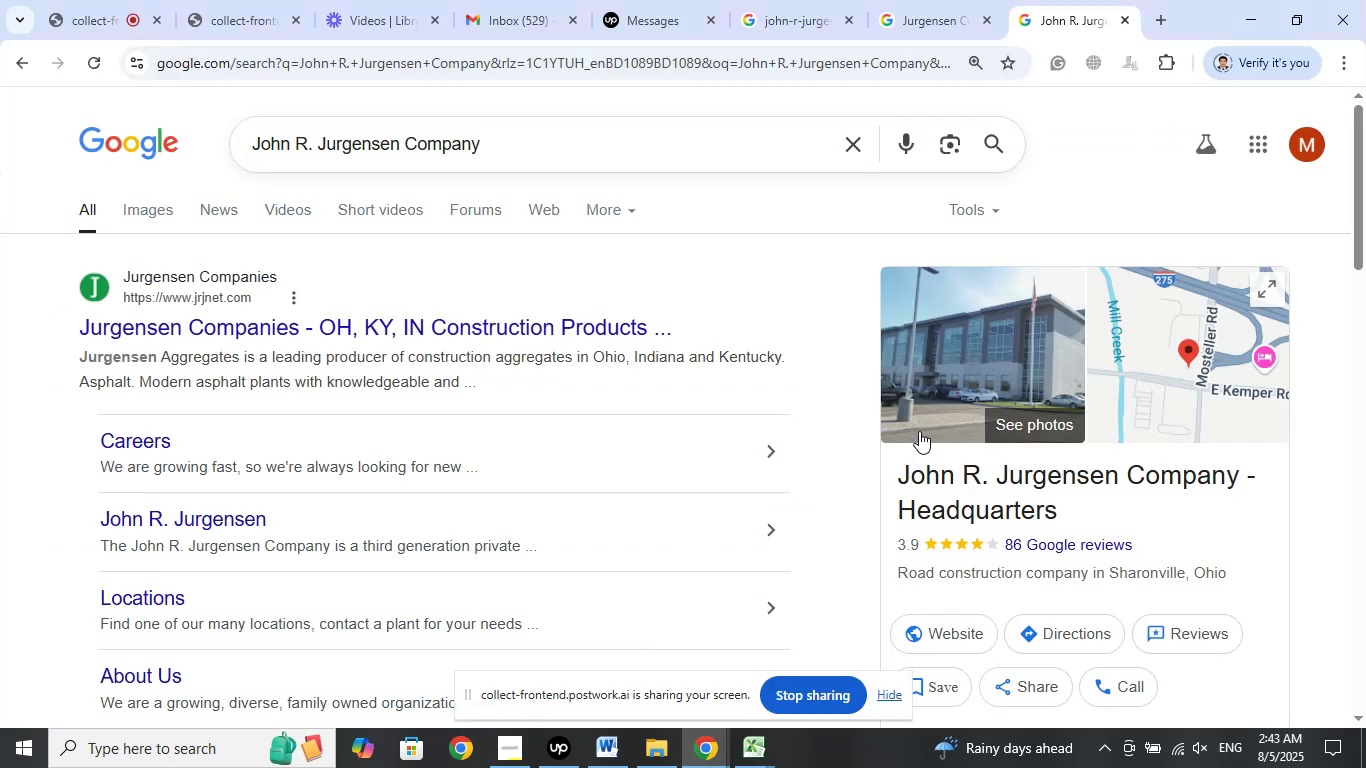 
scroll: coordinate [603, 410], scroll_direction: down, amount: 5.0
 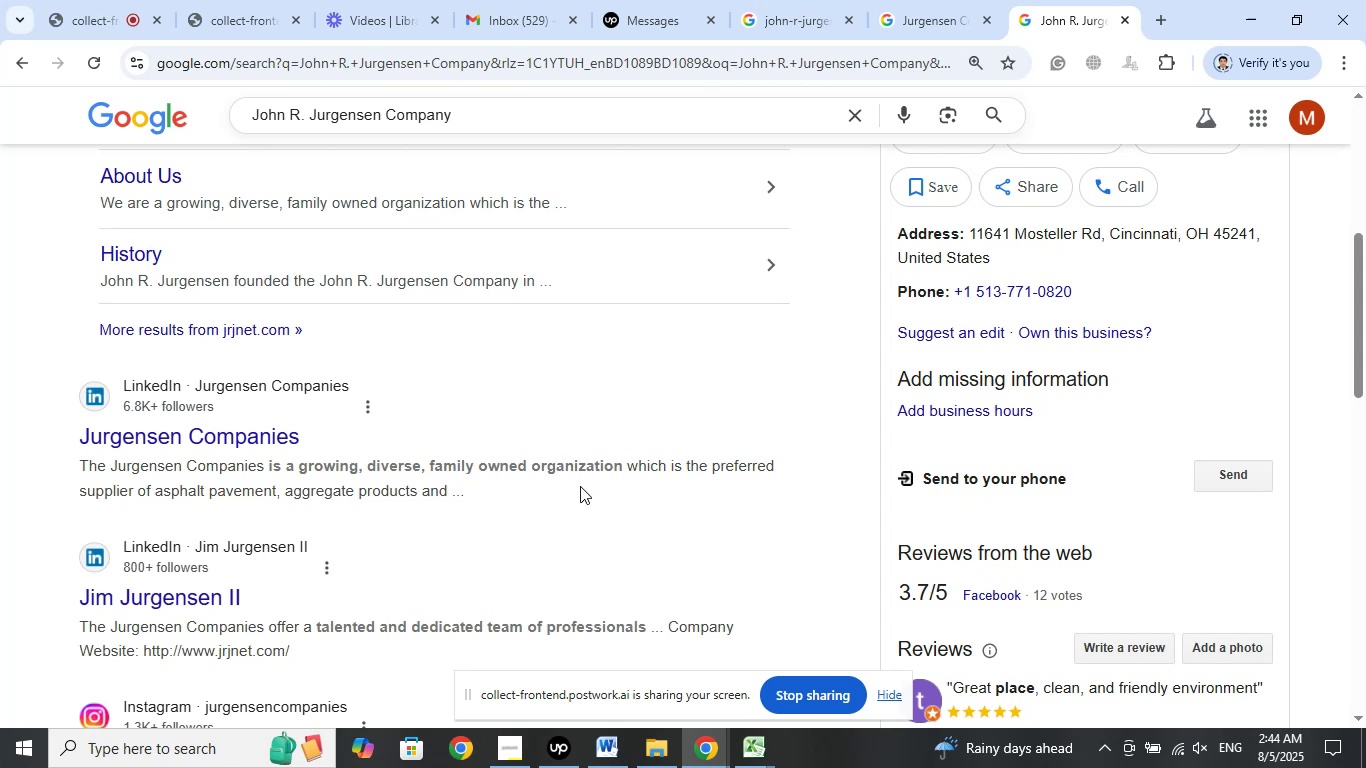 
left_click([688, 0])
 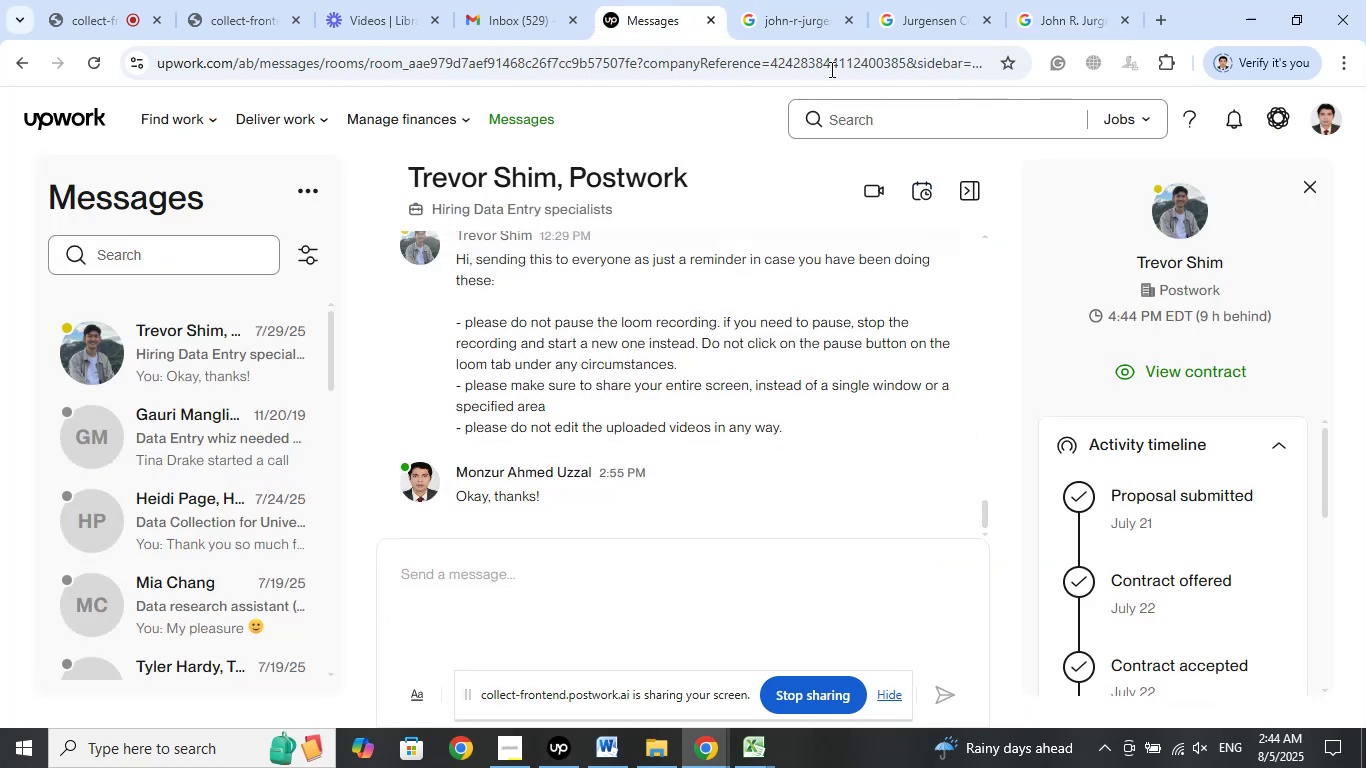 
left_click([792, 15])
 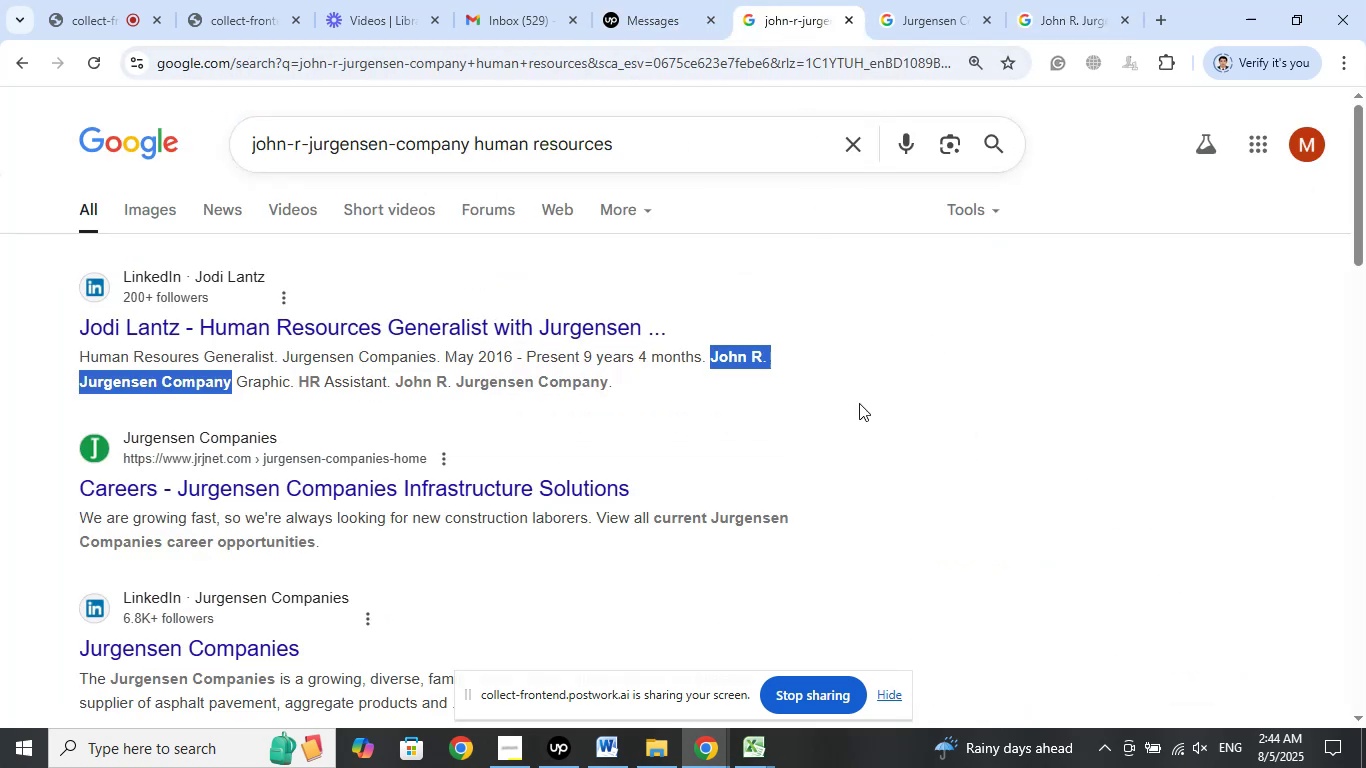 
left_click([861, 415])
 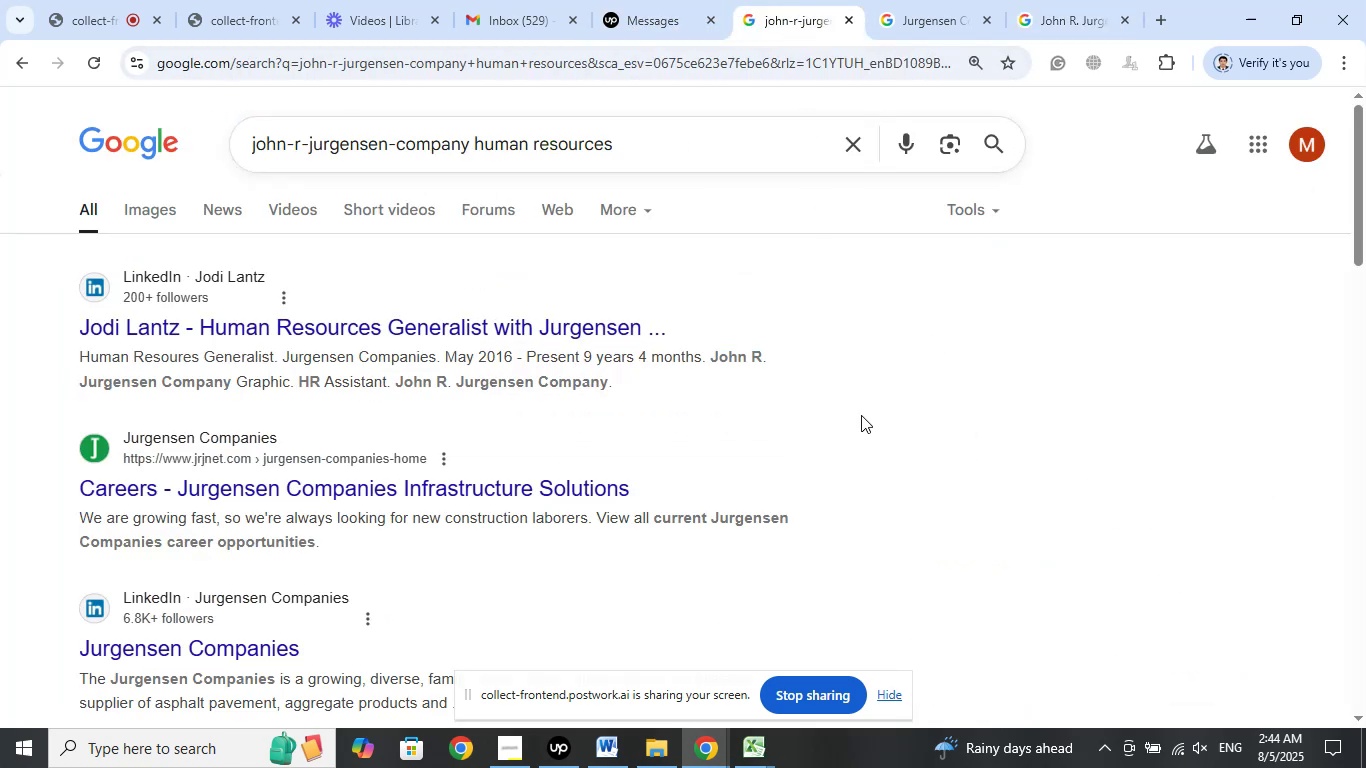 
scroll: coordinate [861, 415], scroll_direction: down, amount: 2.0
 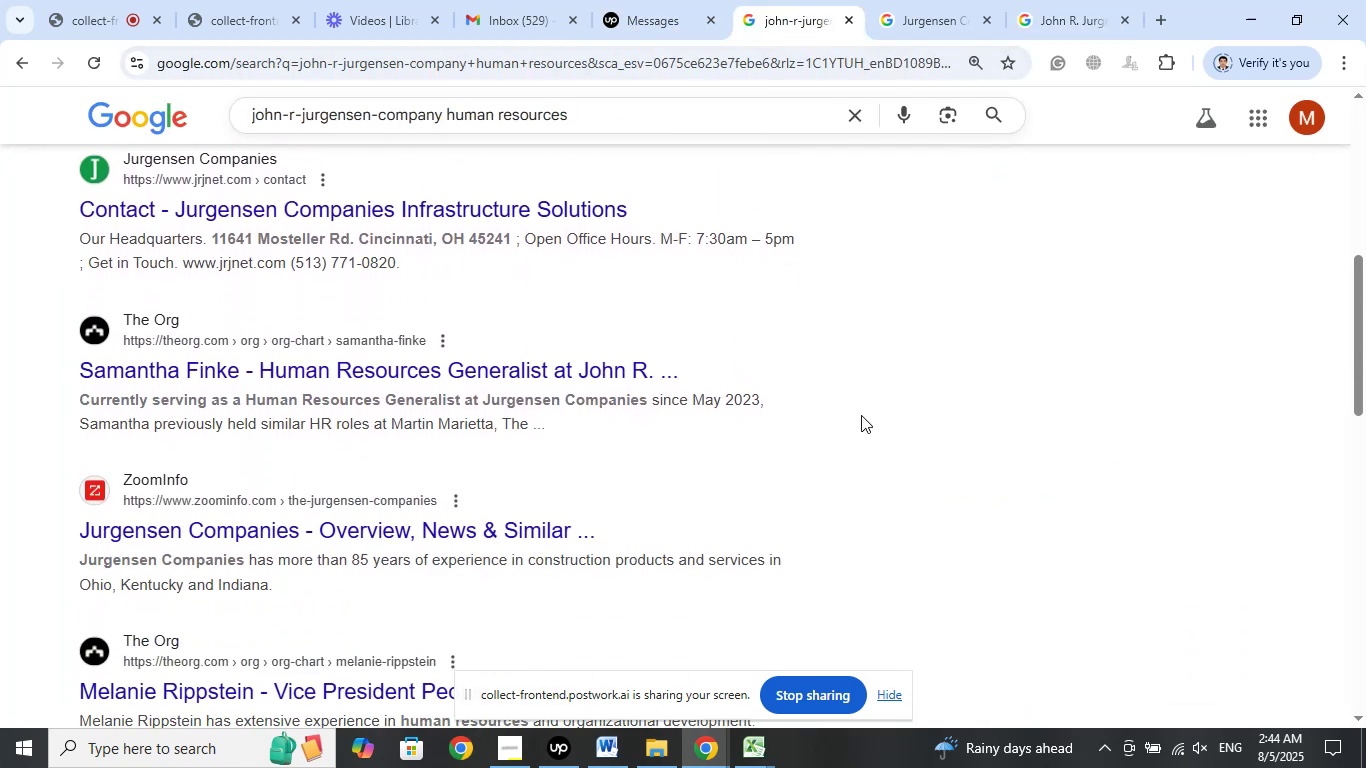 
scroll: coordinate [861, 415], scroll_direction: up, amount: 9.0
 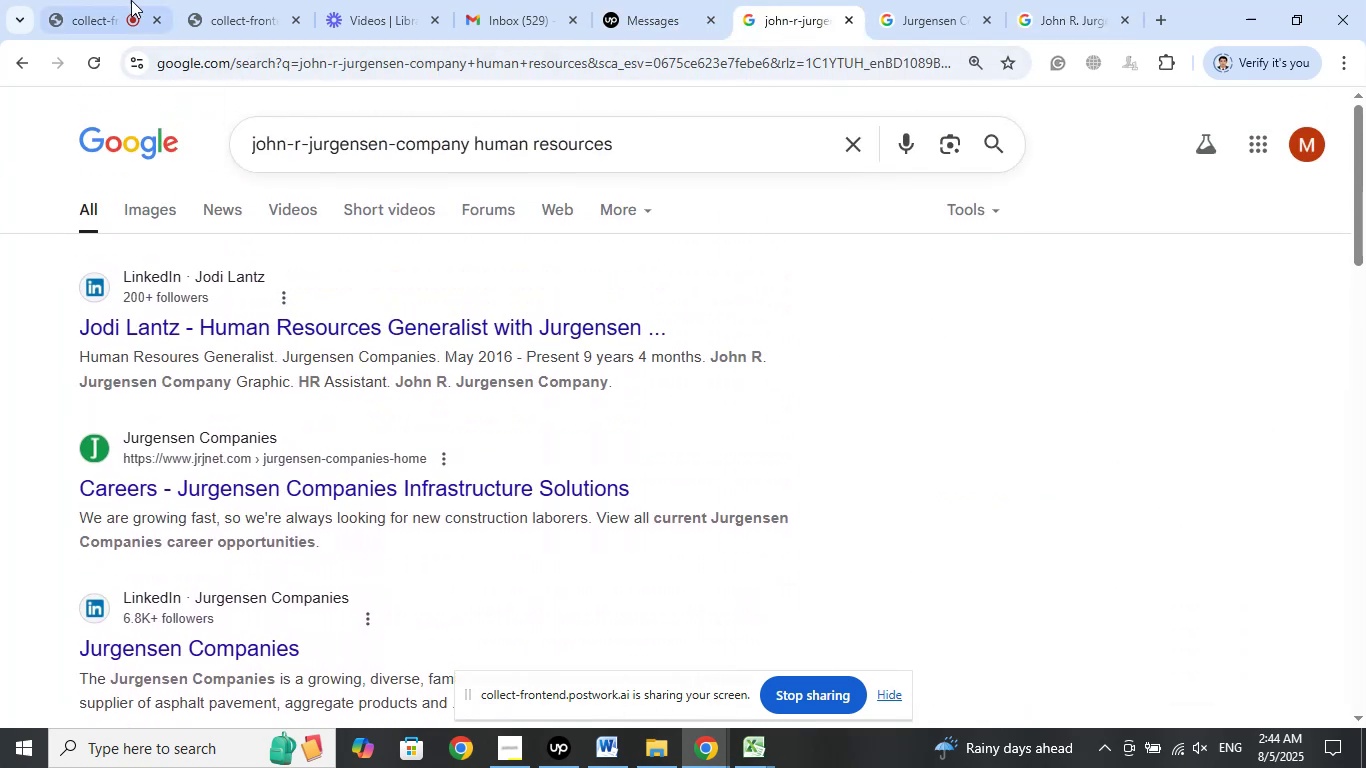 
left_click([120, 0])
 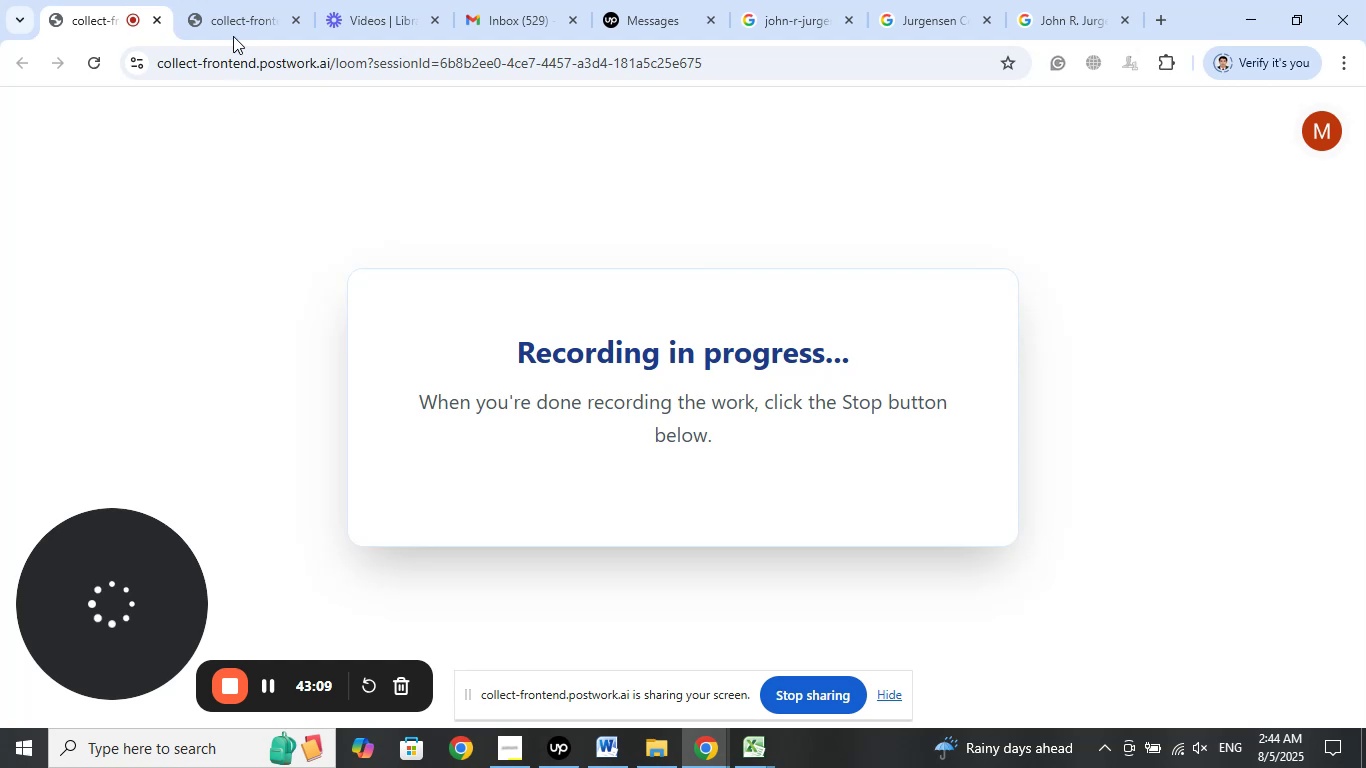 
left_click([233, 0])
 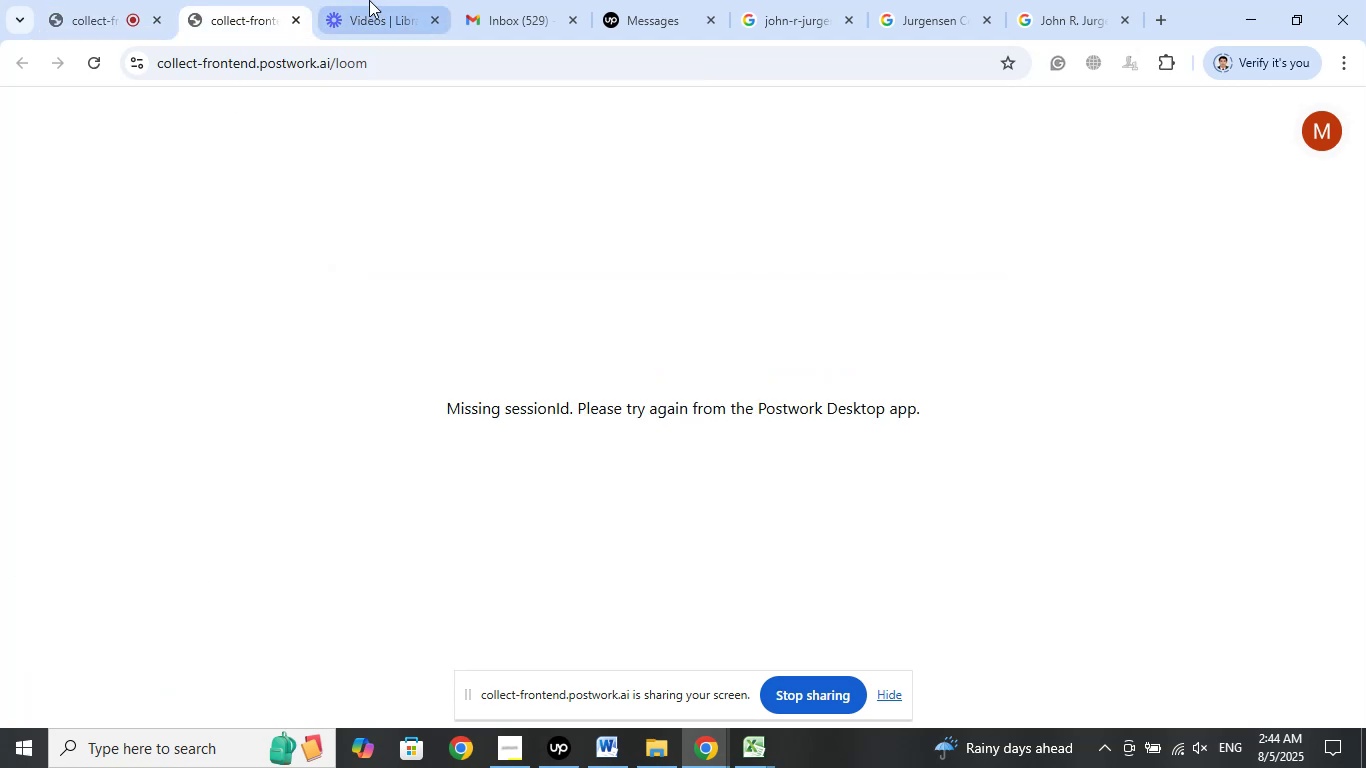 
left_click([369, 0])
 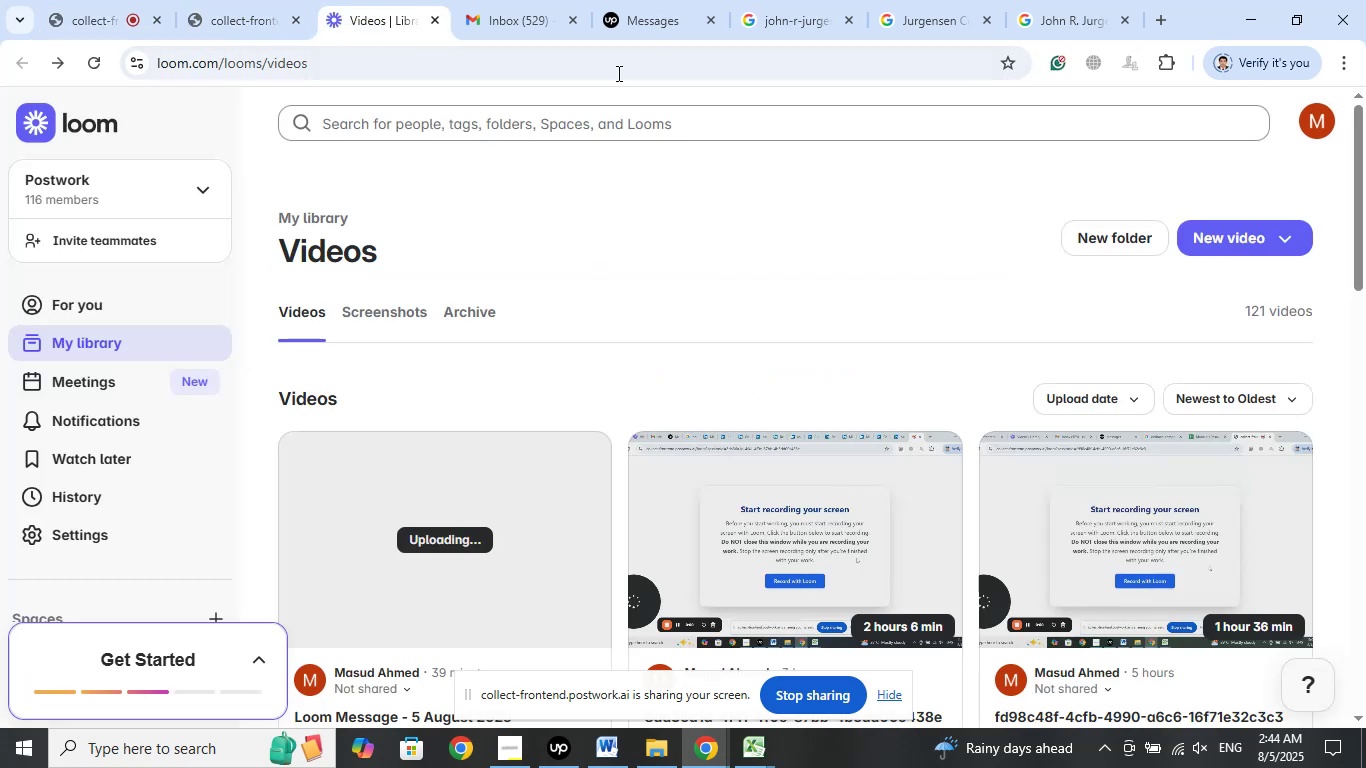 
left_click([664, 0])
 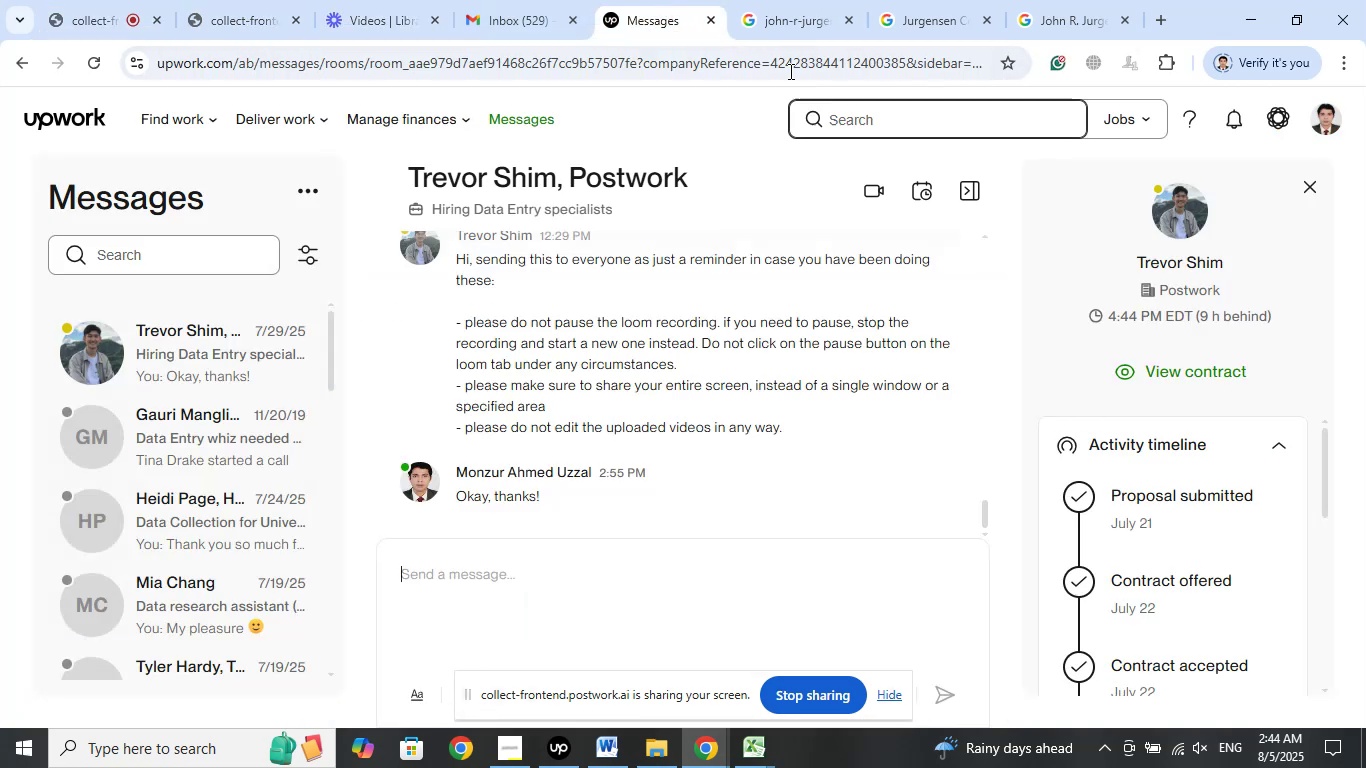 
left_click([788, 0])
 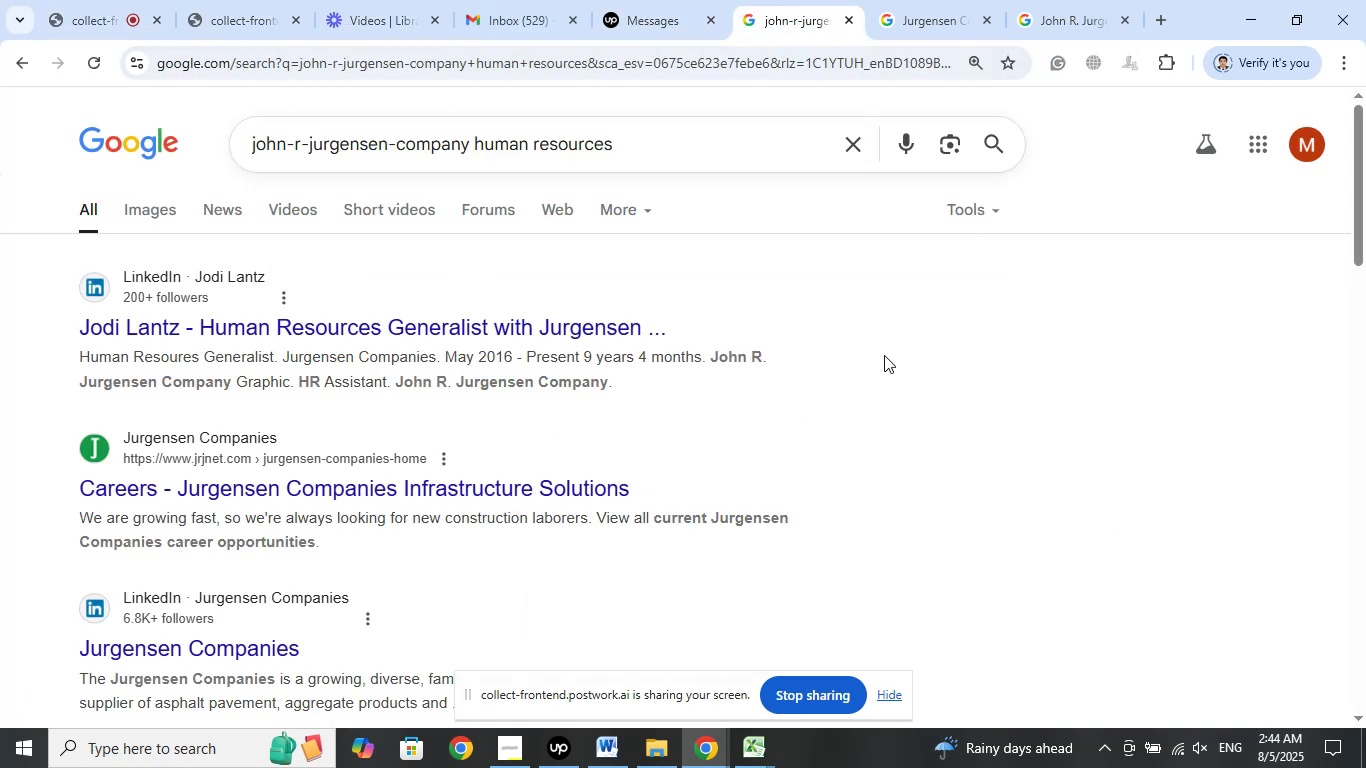 
scroll: coordinate [905, 378], scroll_direction: down, amount: 10.0
 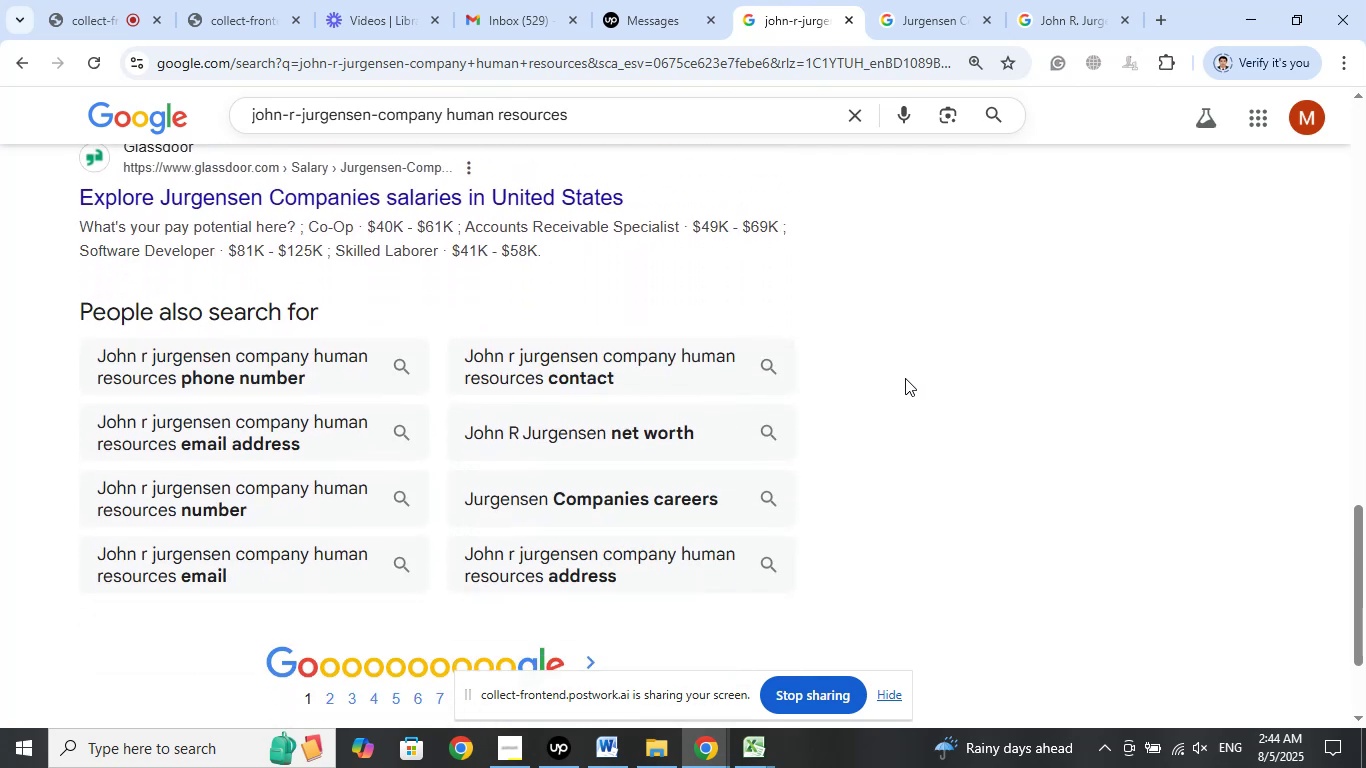 
scroll: coordinate [902, 381], scroll_direction: up, amount: 10.0
 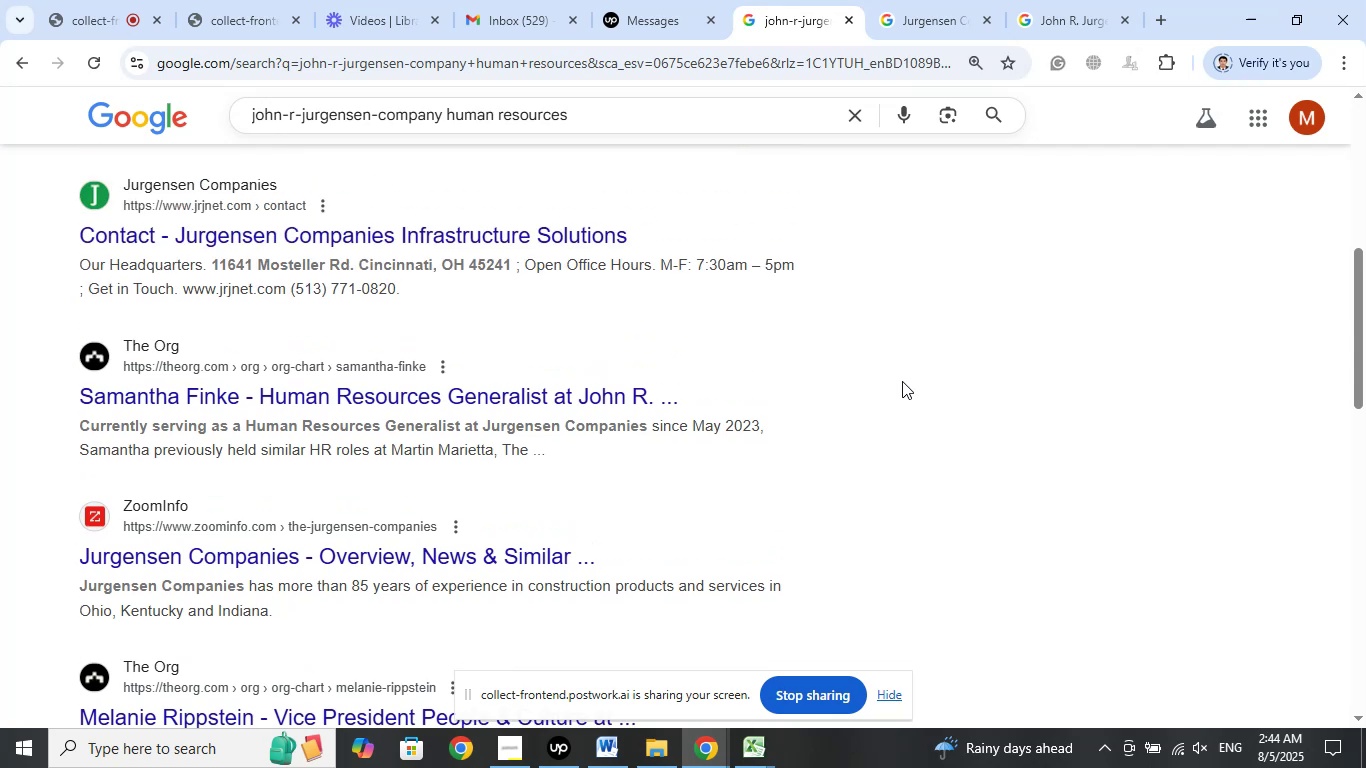 
wait(9.22)
 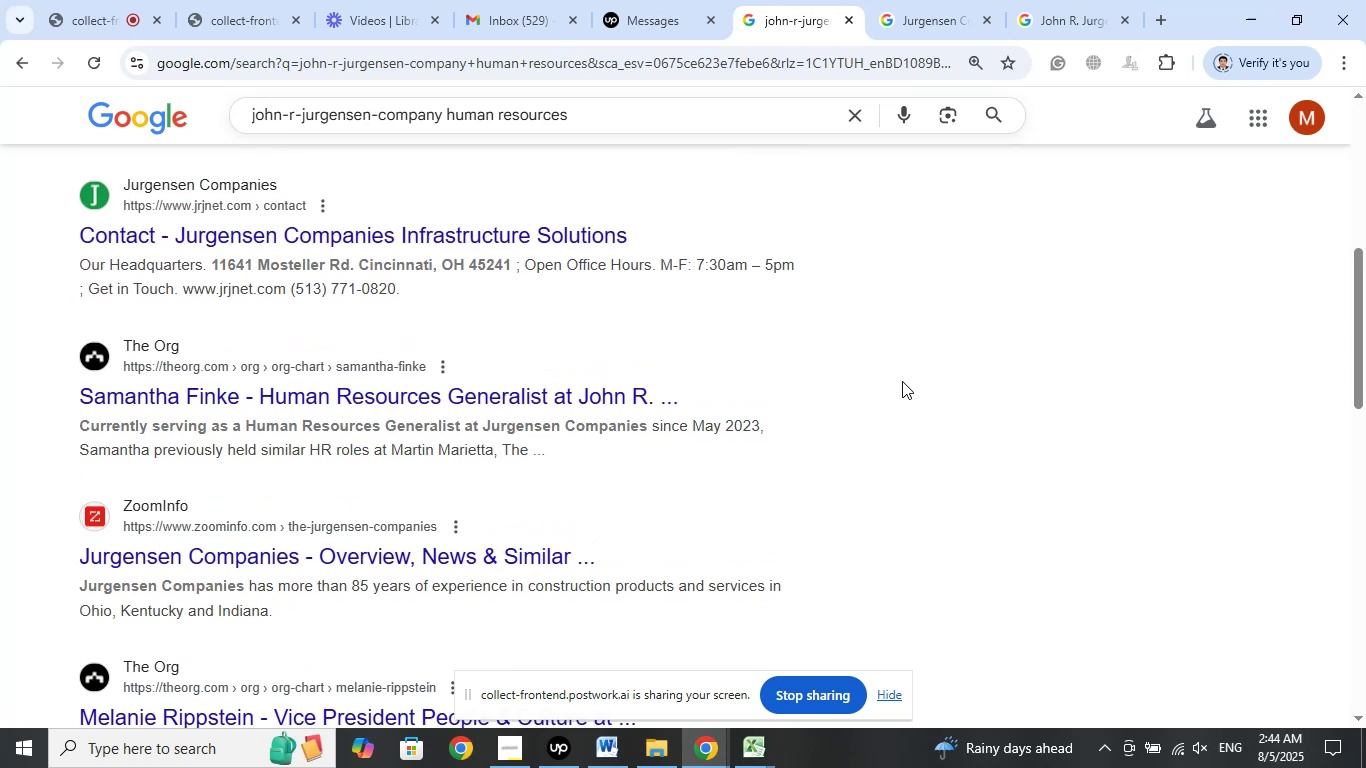 
left_click([763, 740])
 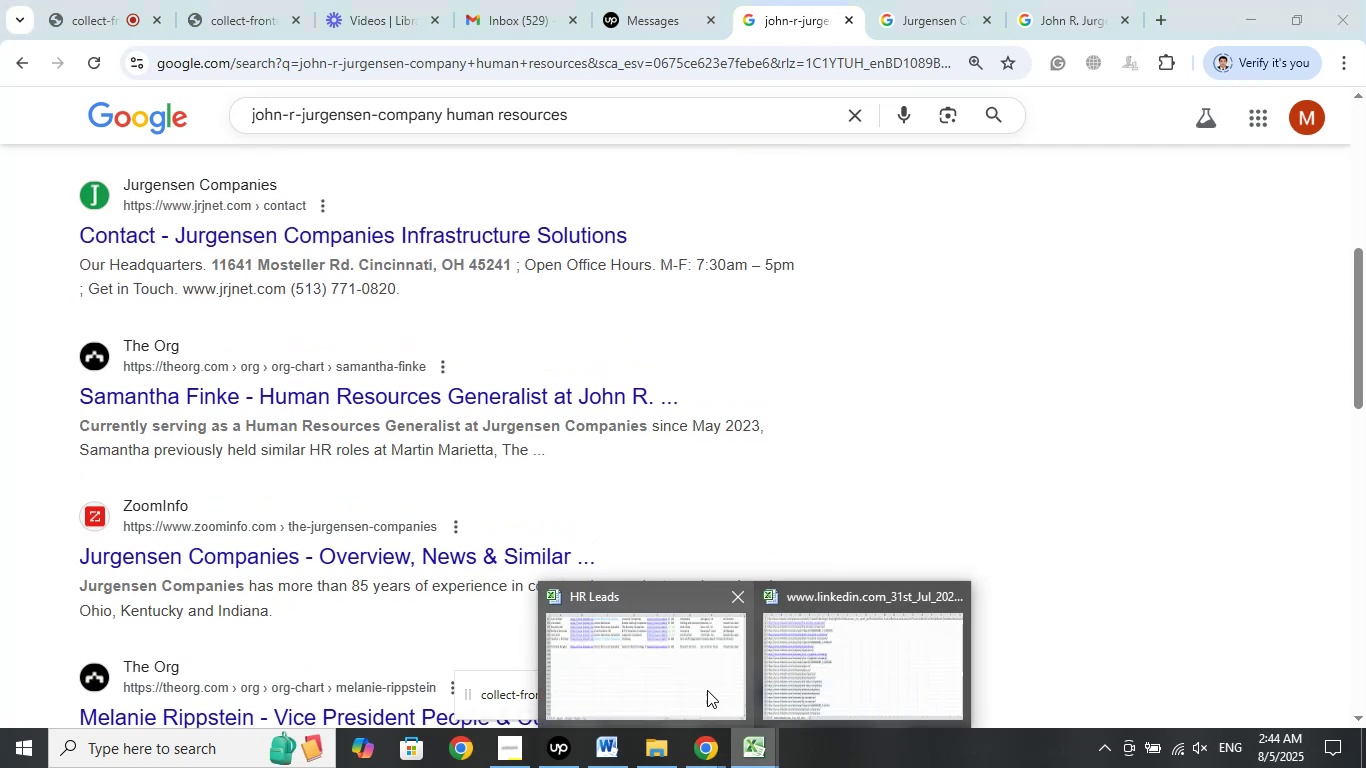 
left_click([707, 690])
 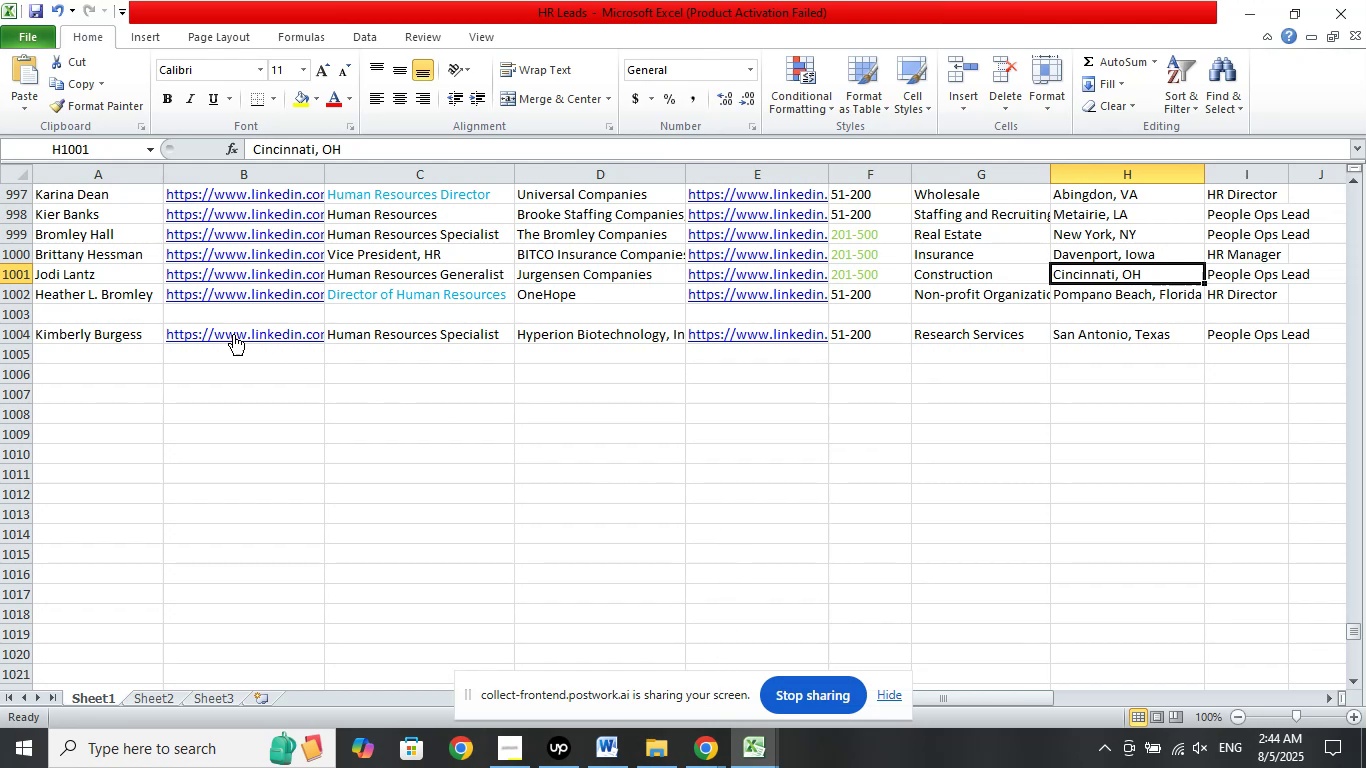 
left_click([105, 319])
 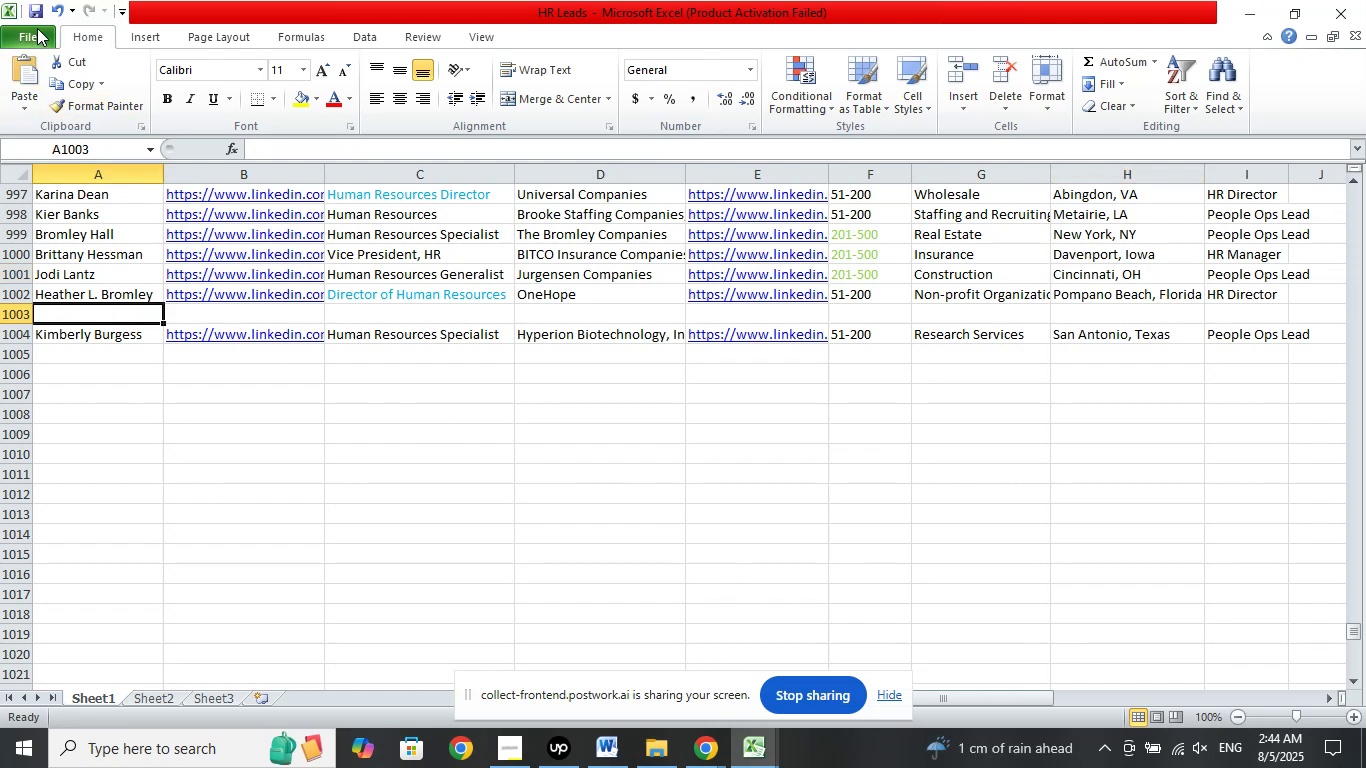 
left_click([33, 14])
 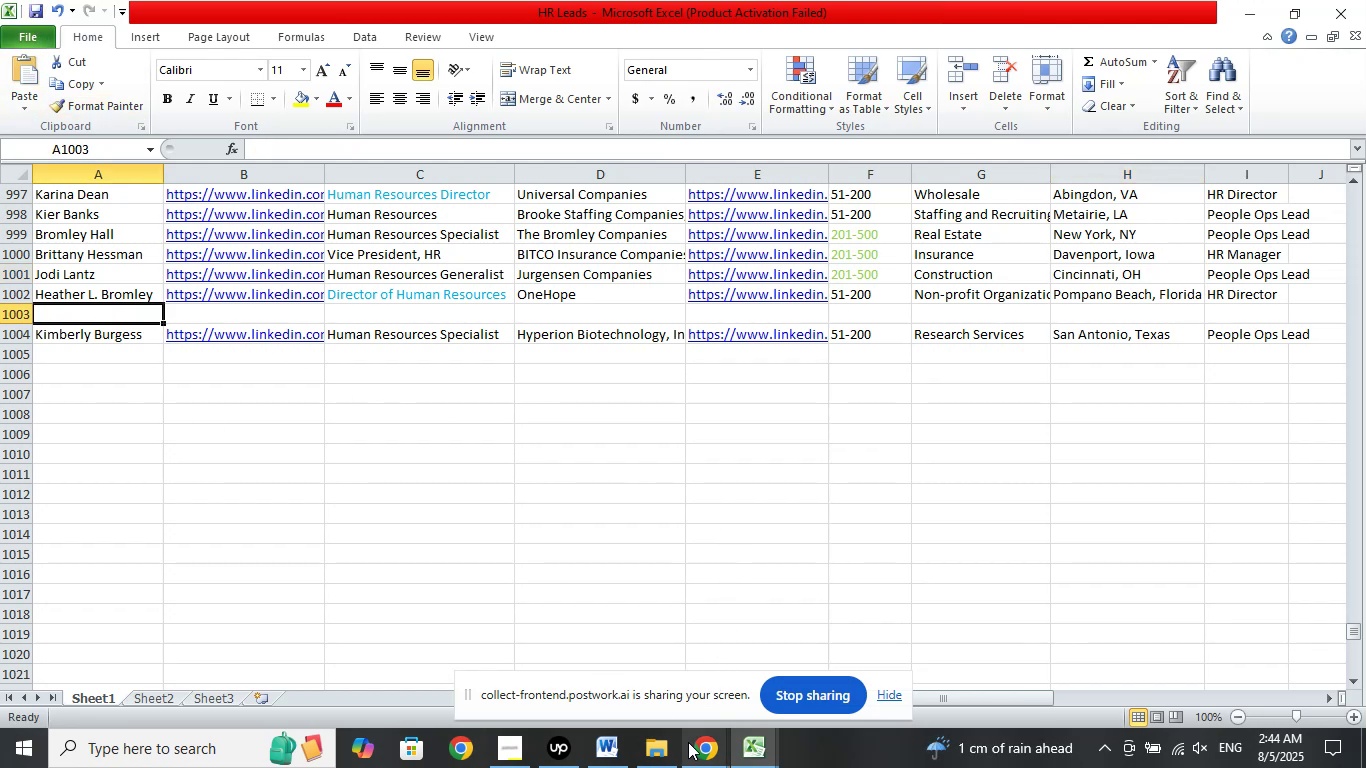 
left_click([695, 751])
 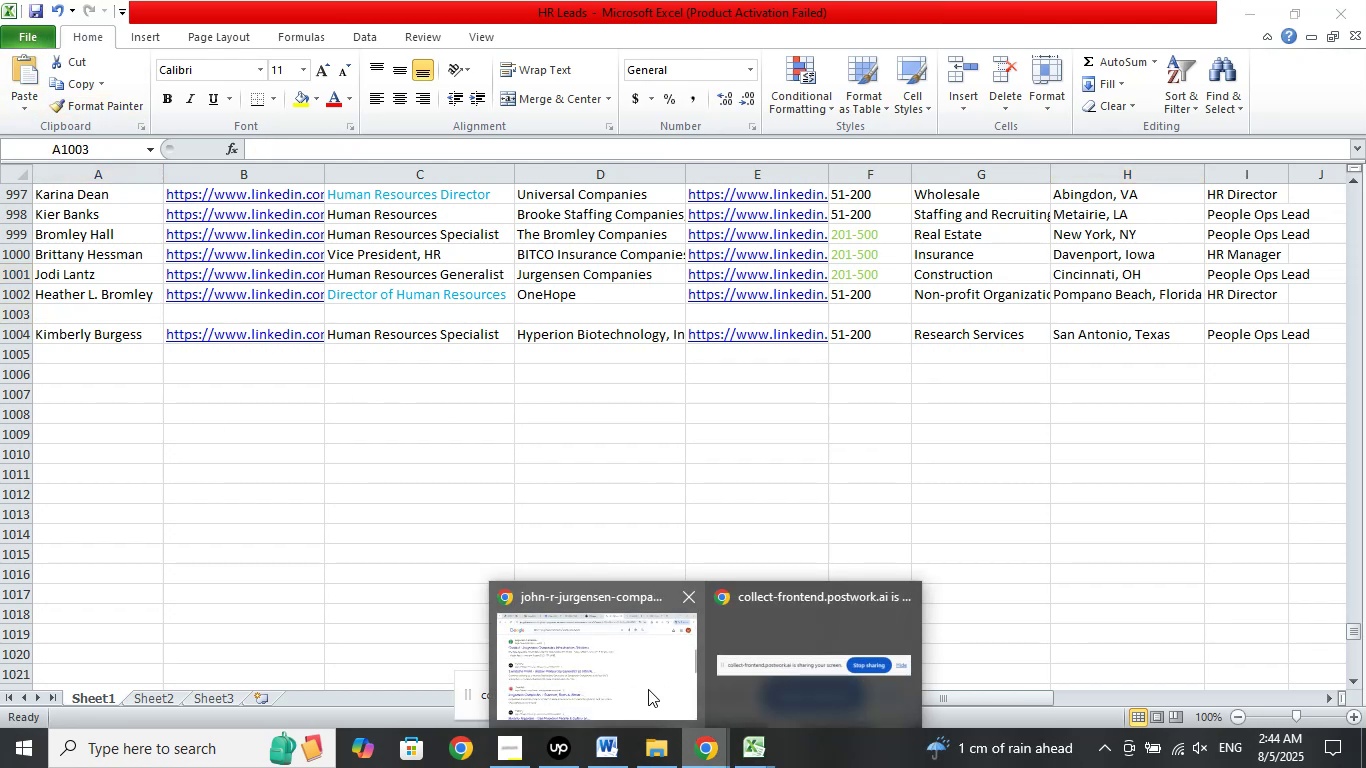 
left_click([648, 688])
 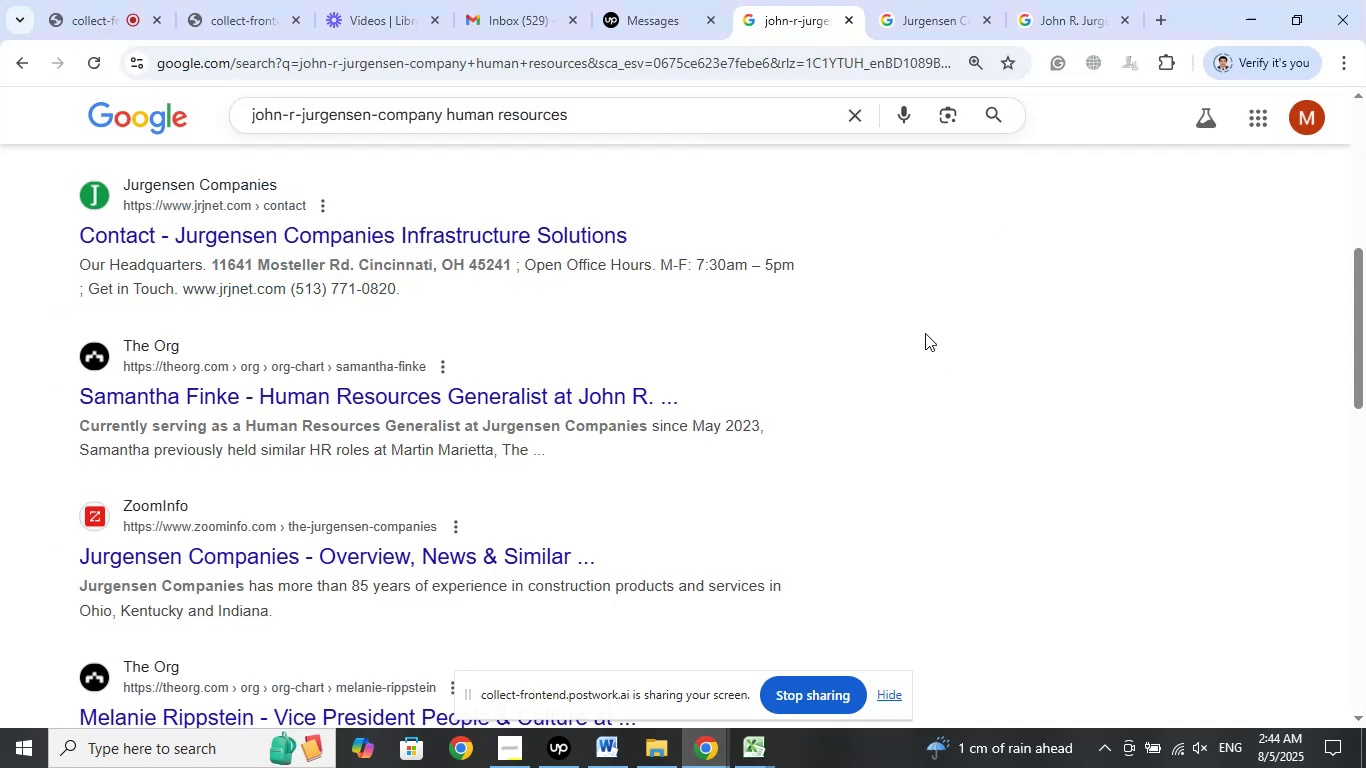 
left_click([1085, 0])
 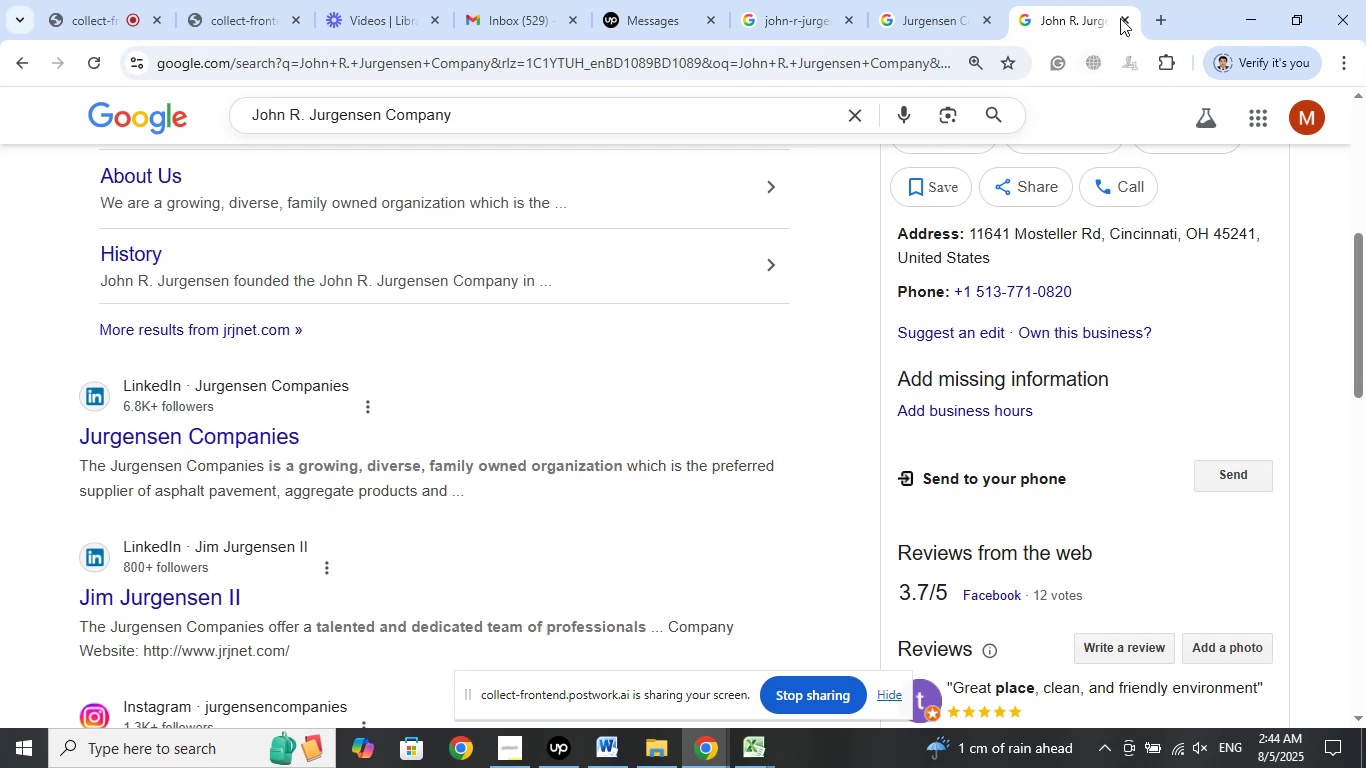 
left_click([1121, 18])
 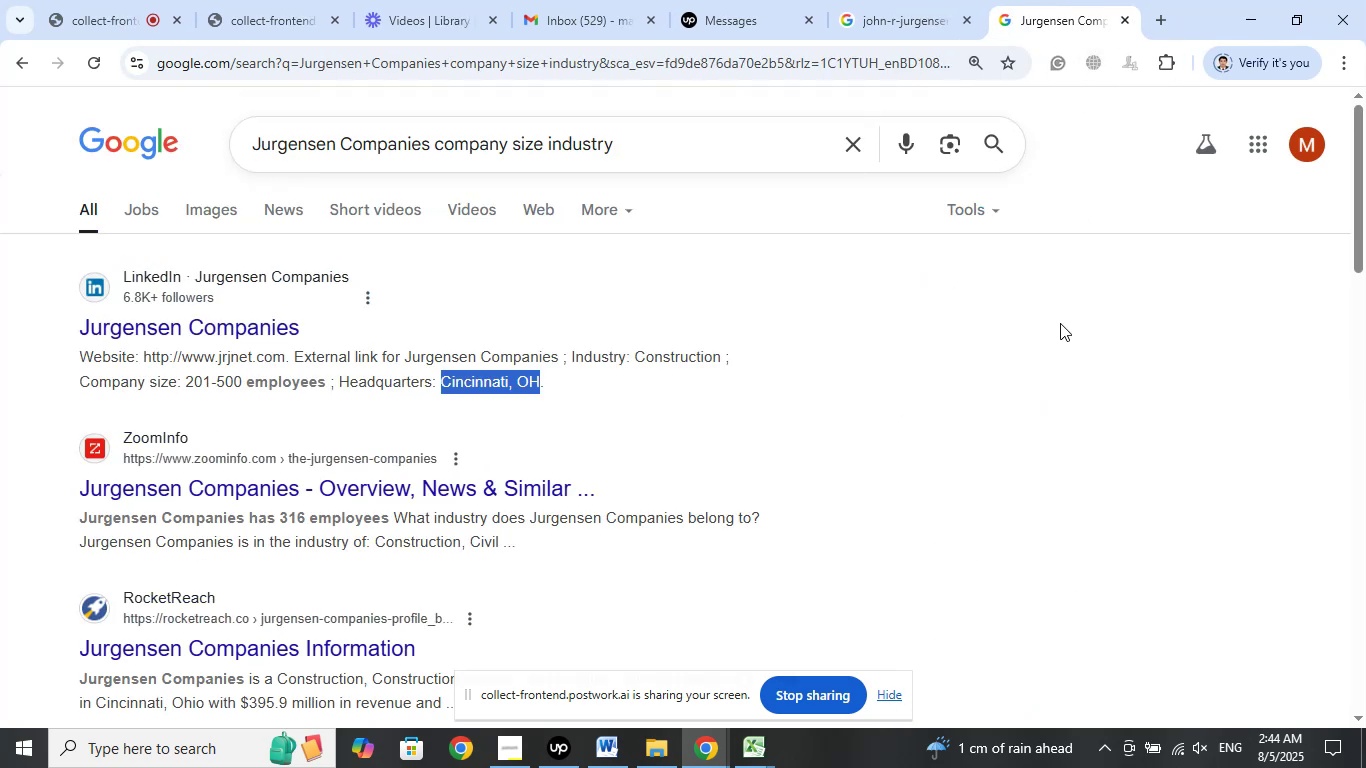 
left_click([1030, 382])
 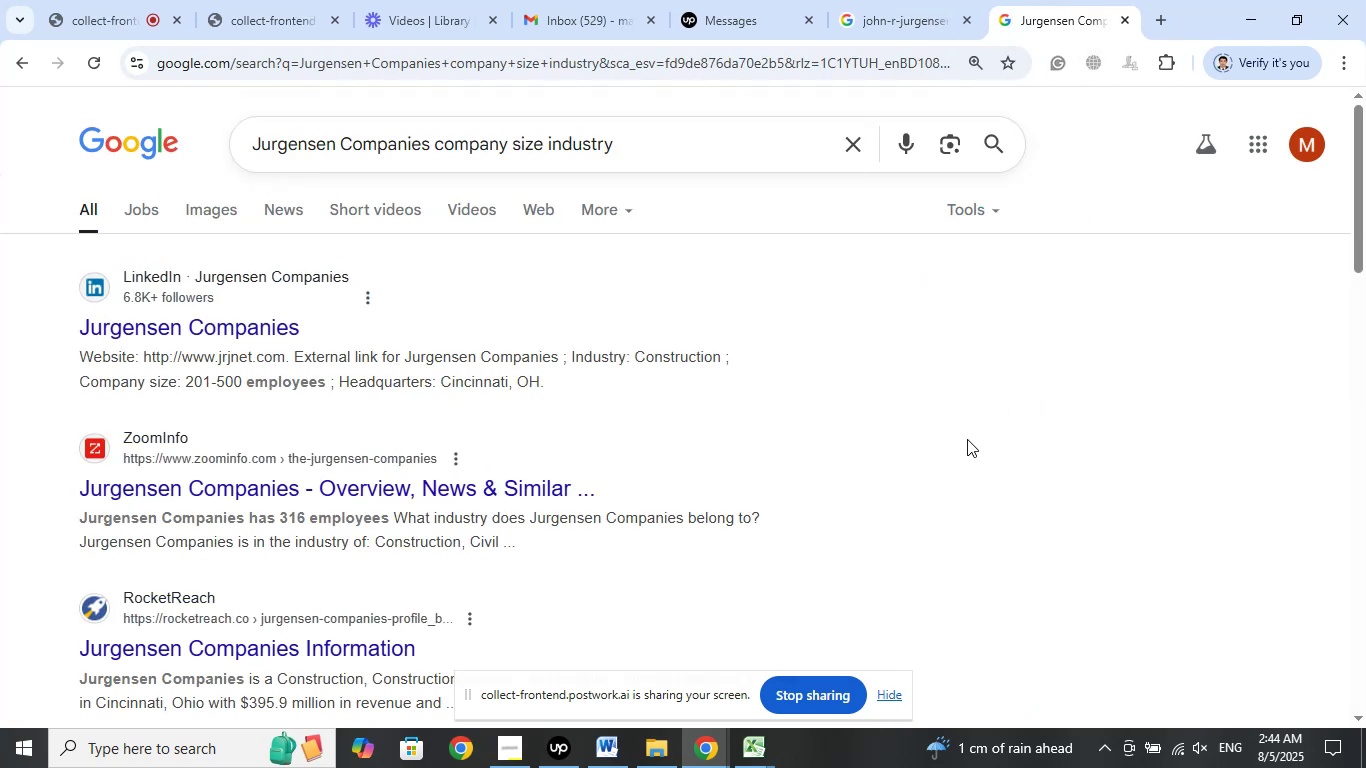 
scroll: coordinate [974, 434], scroll_direction: down, amount: 2.0
 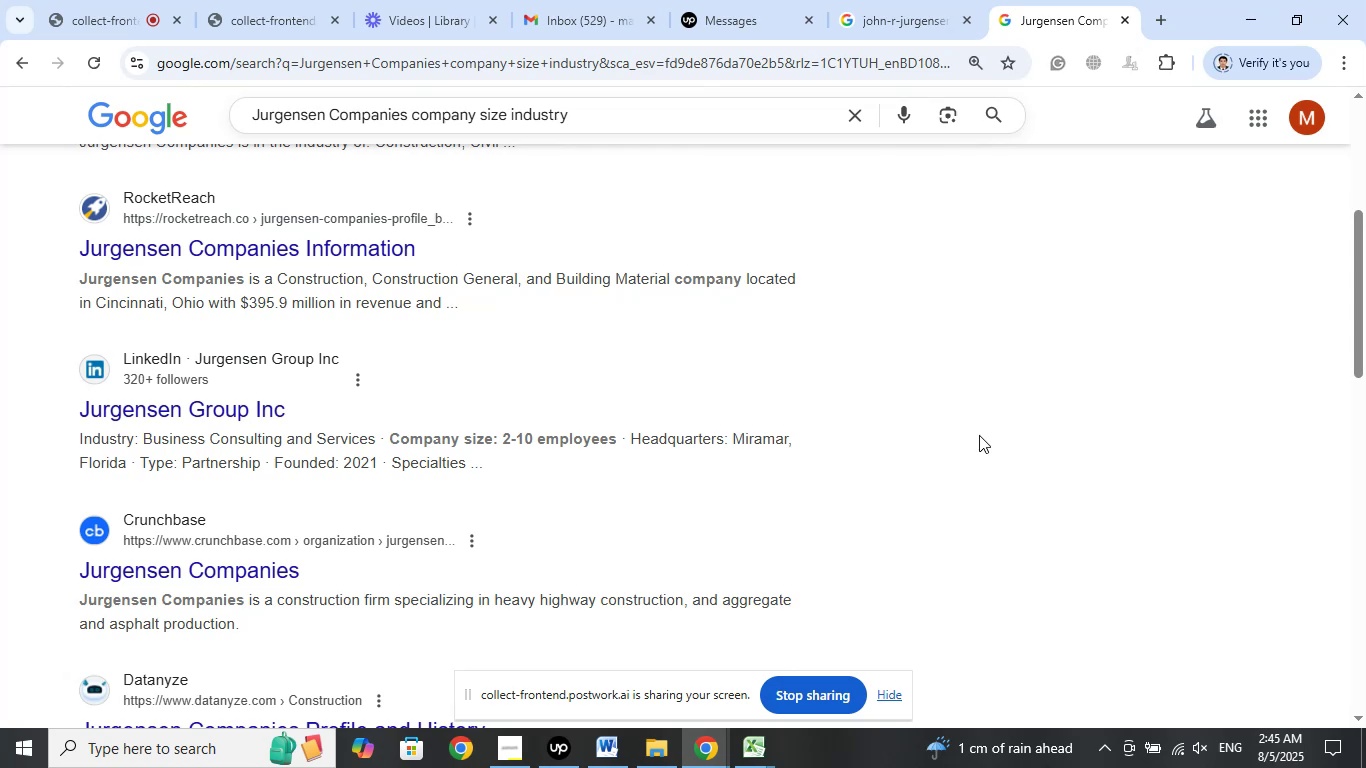 
wait(15.7)
 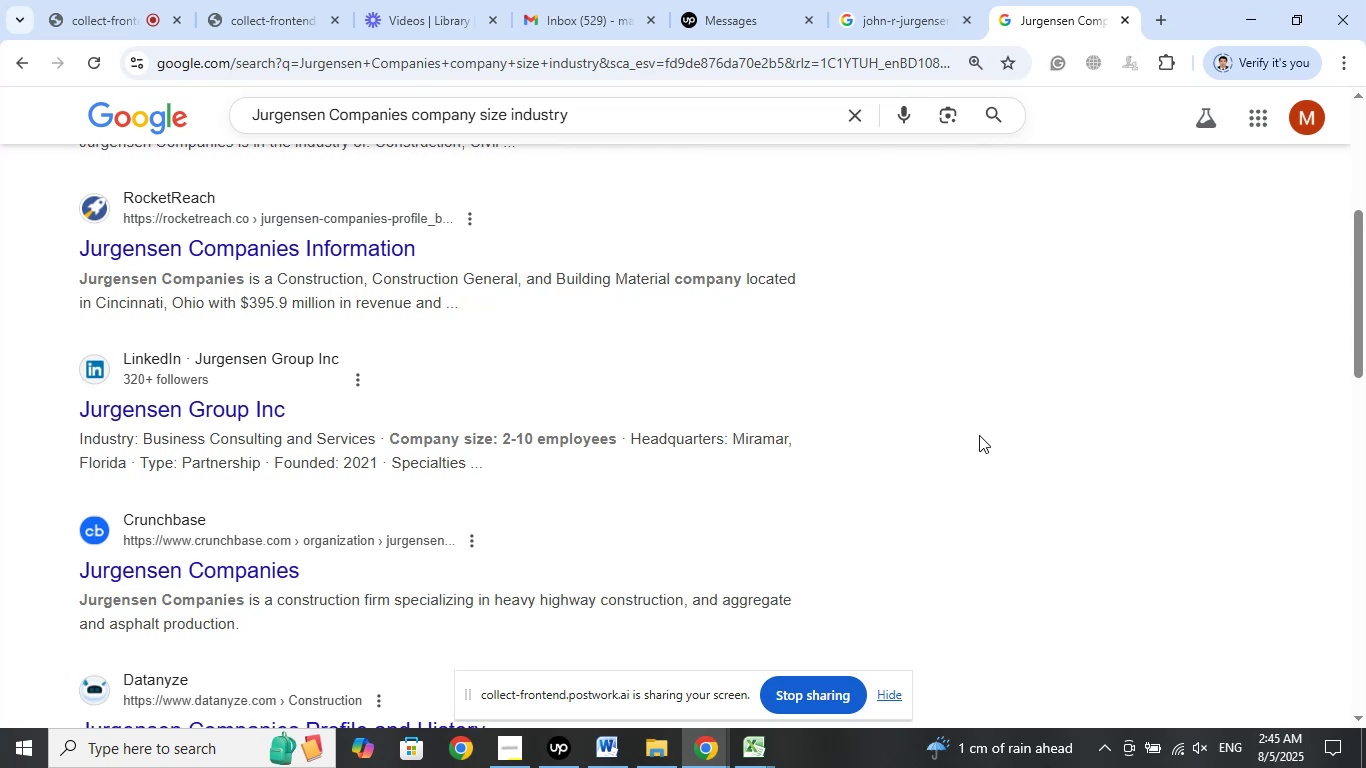 
scroll: coordinate [980, 419], scroll_direction: up, amount: 8.0
 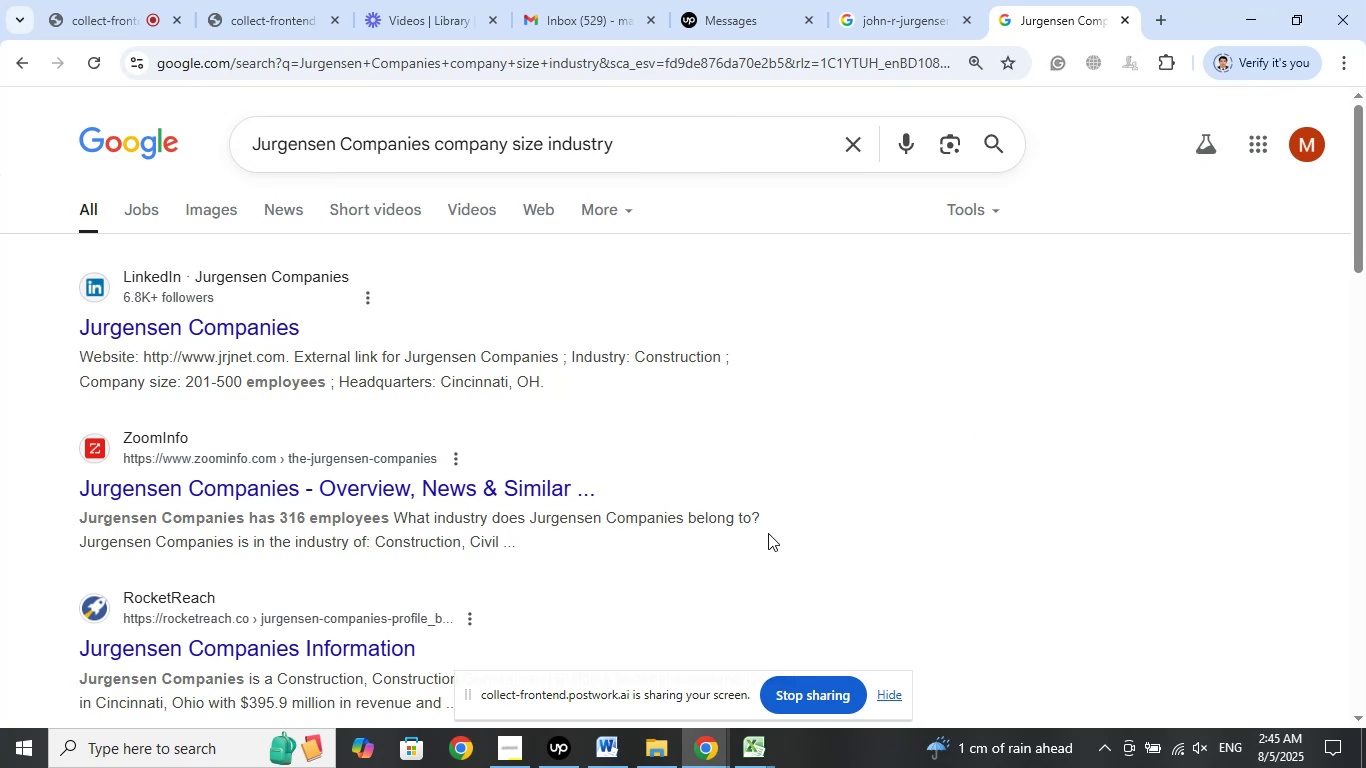 
left_click([748, 757])
 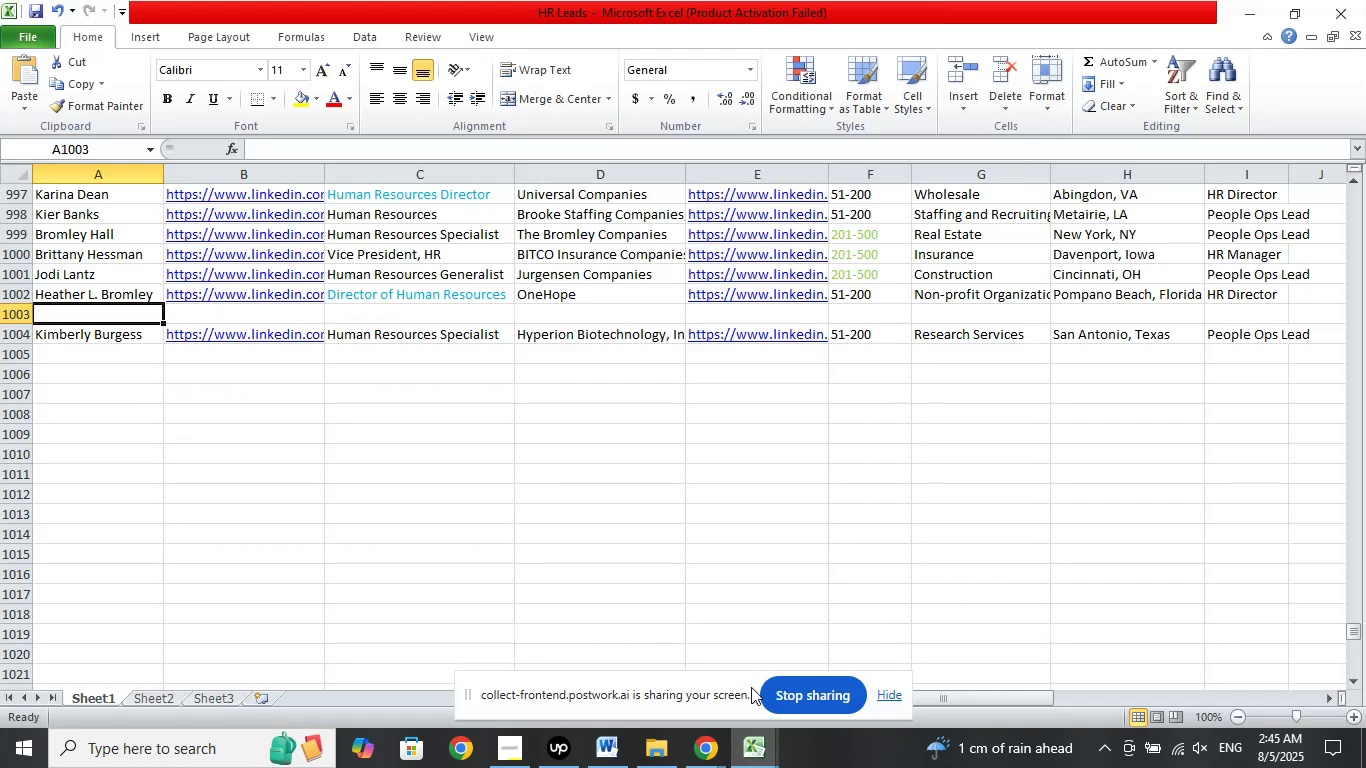 
left_click([765, 746])
 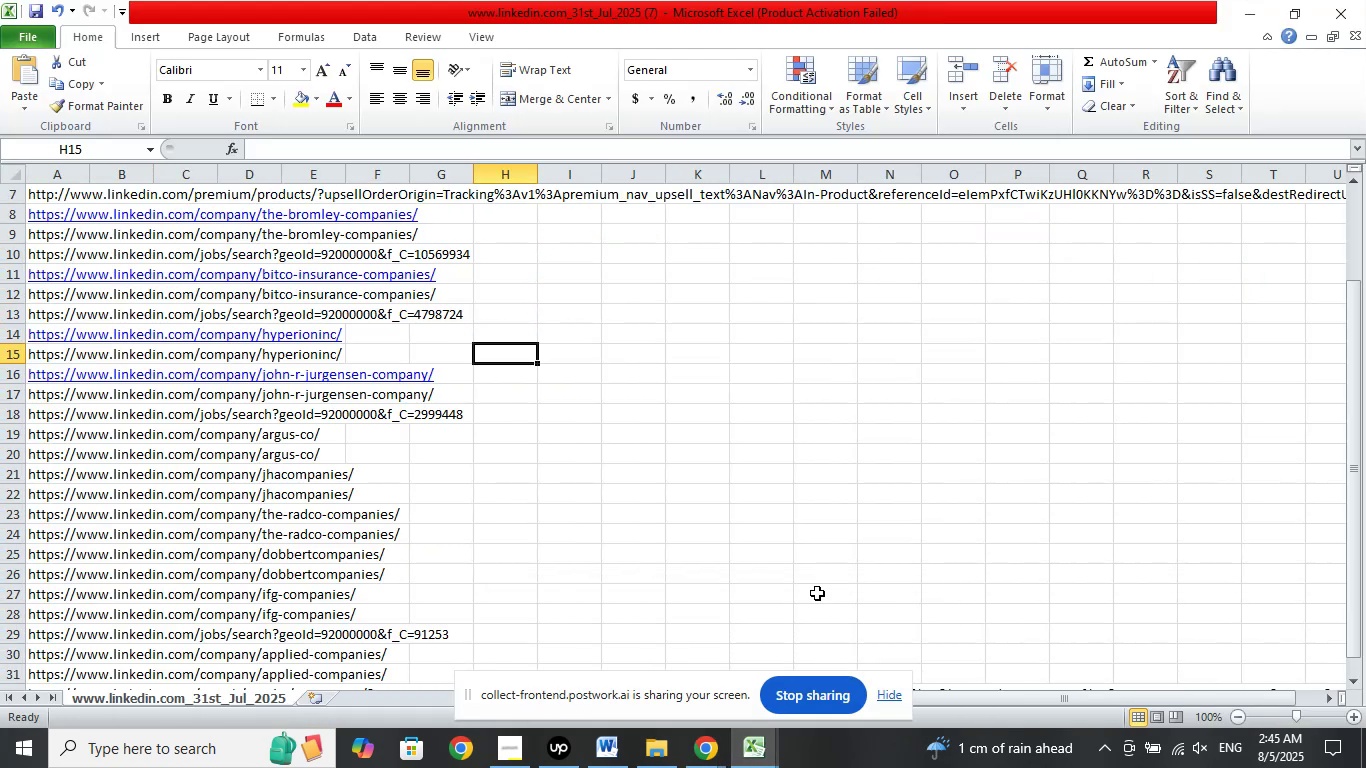 
scroll: coordinate [685, 454], scroll_direction: down, amount: 2.0
 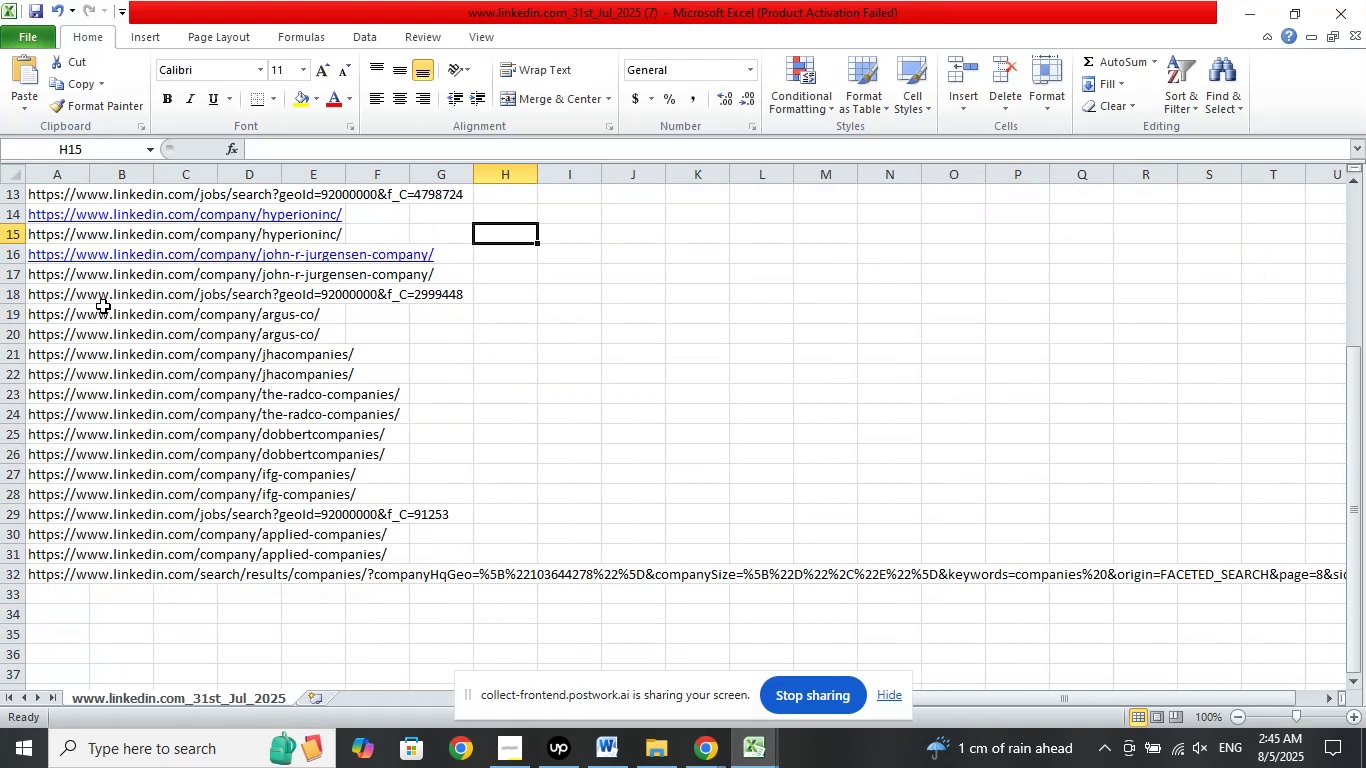 
left_click([56, 315])
 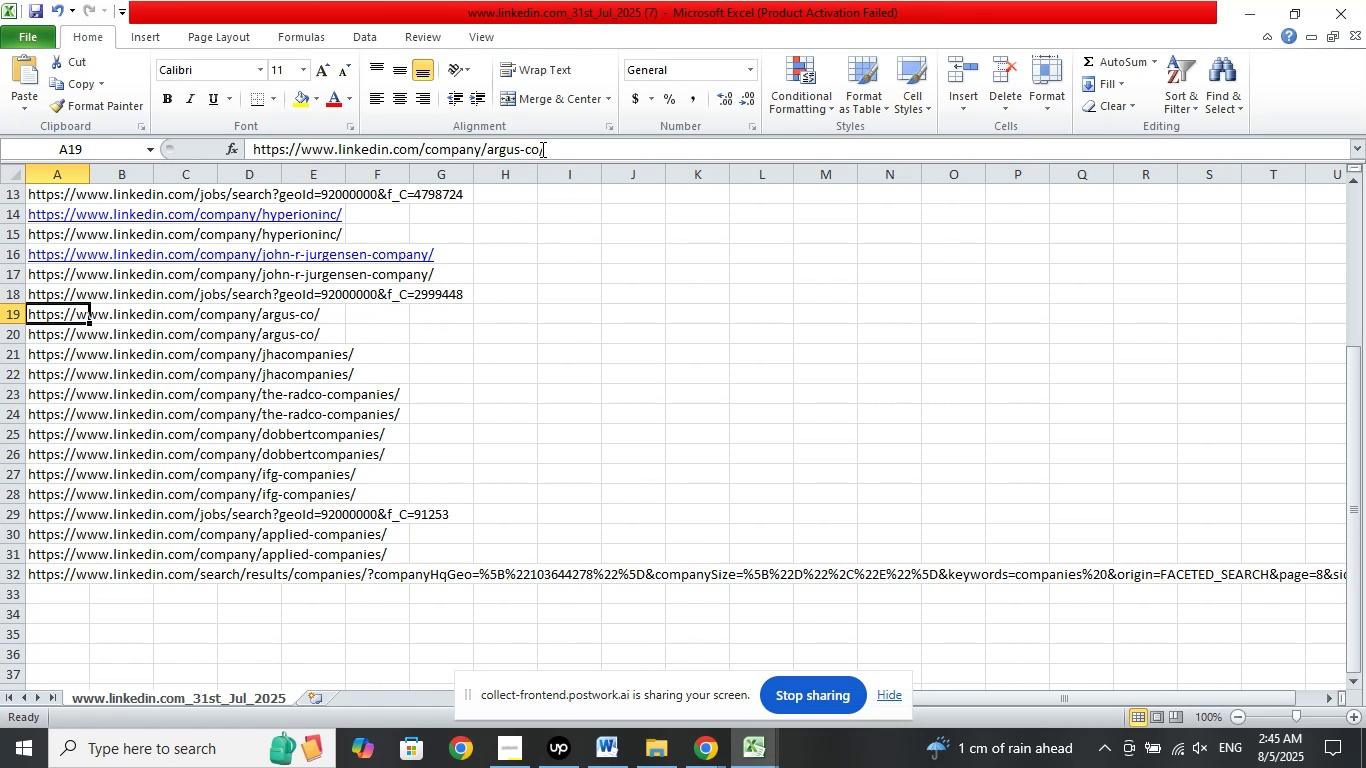 
left_click_drag(start_coordinate=[538, 149], to_coordinate=[489, 150])
 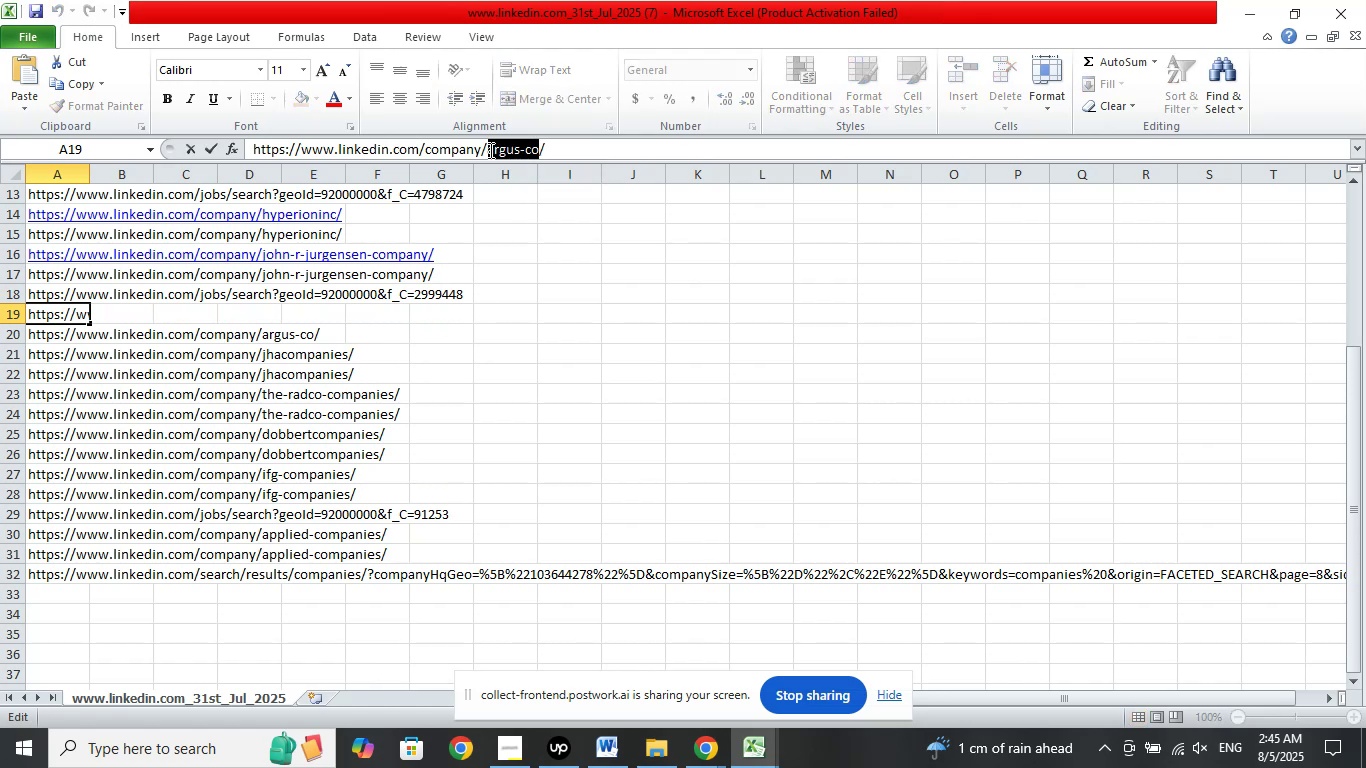 
right_click([489, 150])
 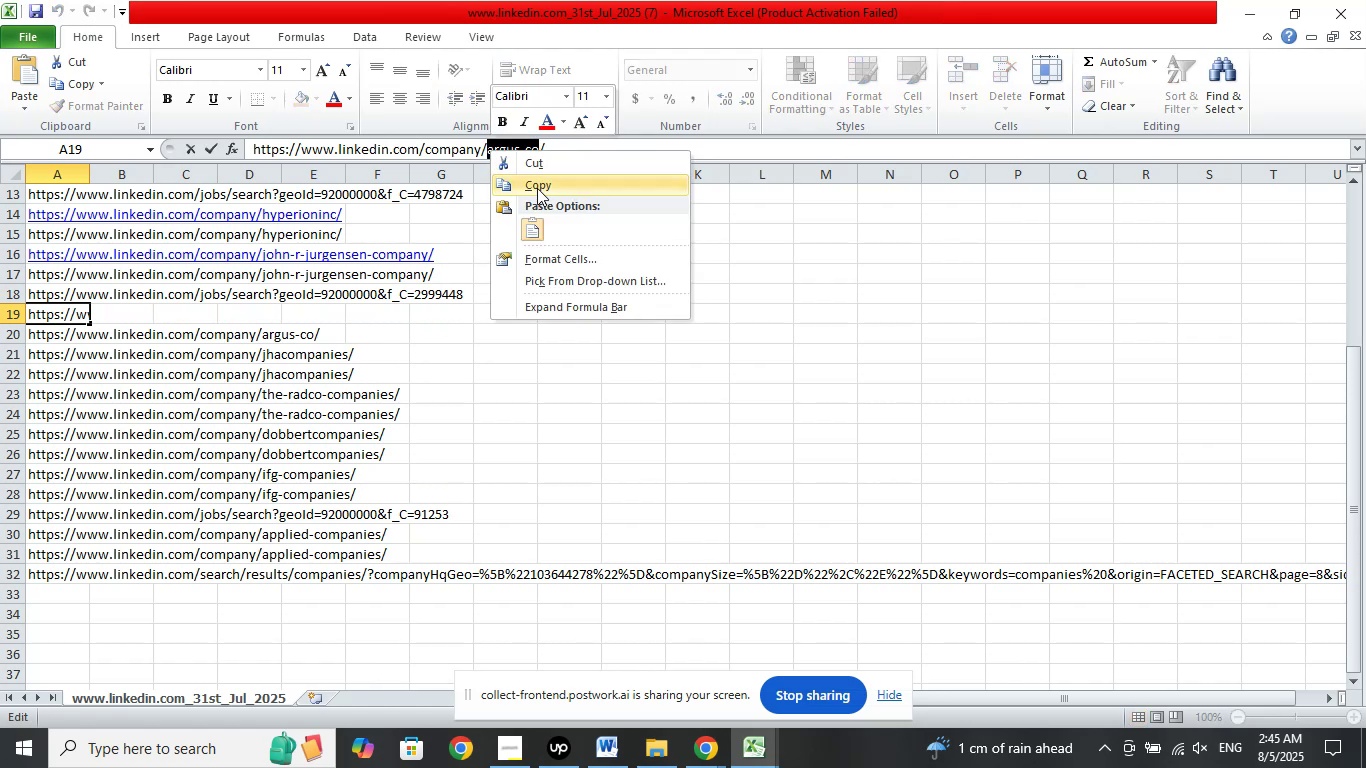 
left_click([537, 185])
 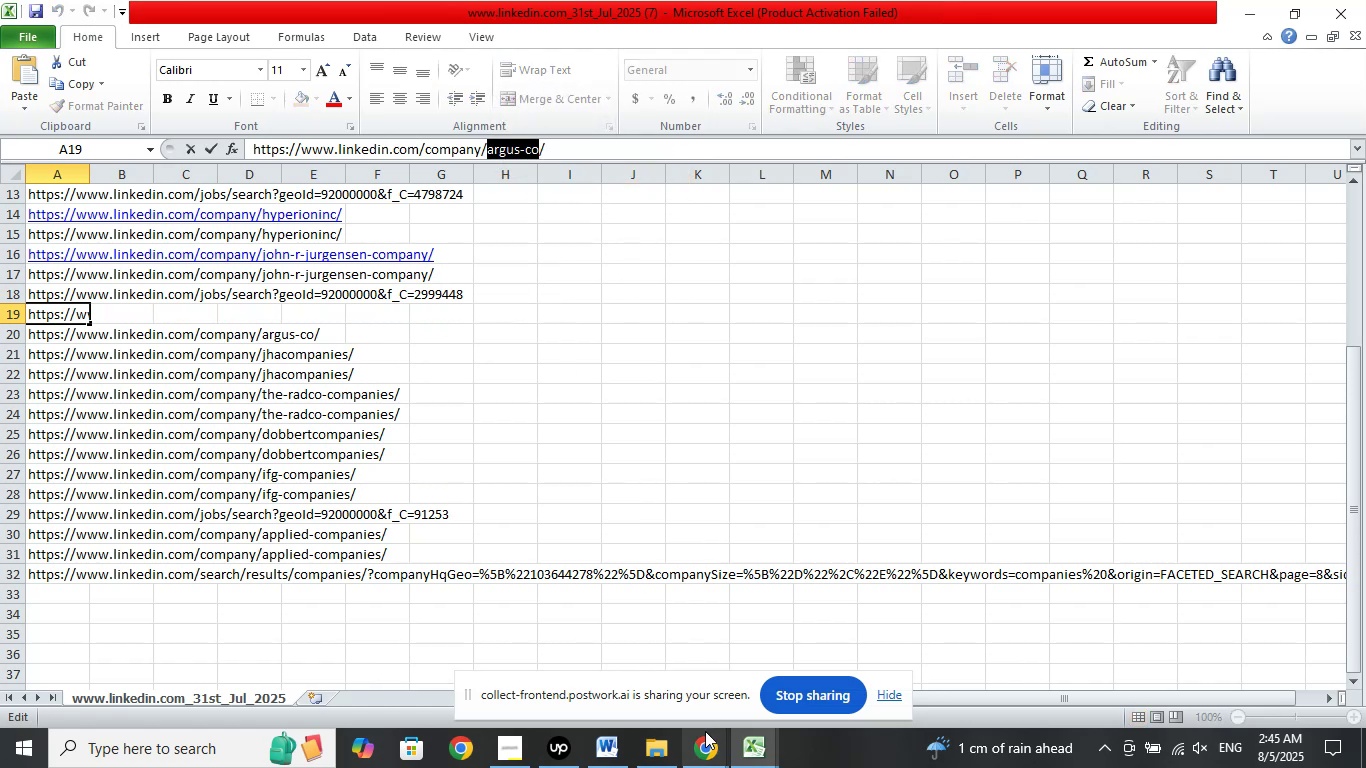 
left_click([699, 748])
 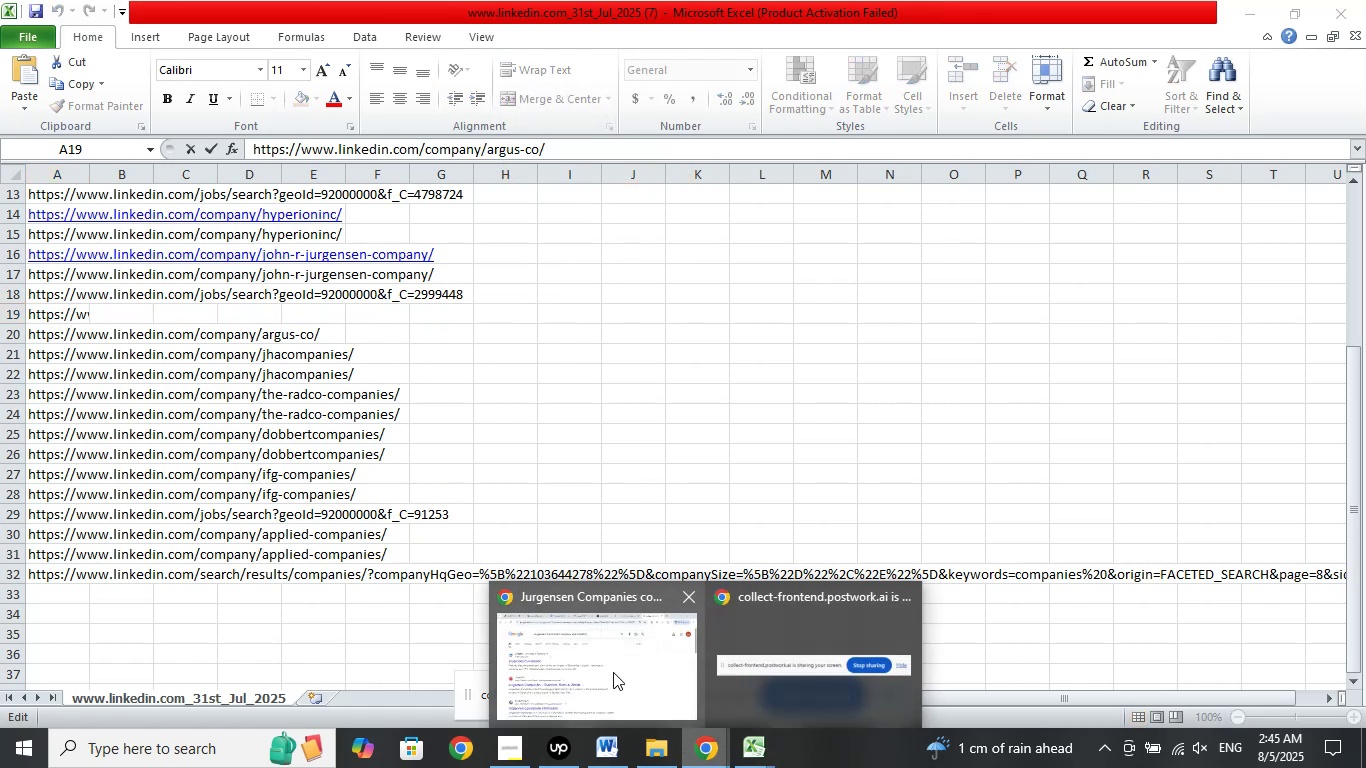 
left_click([613, 672])
 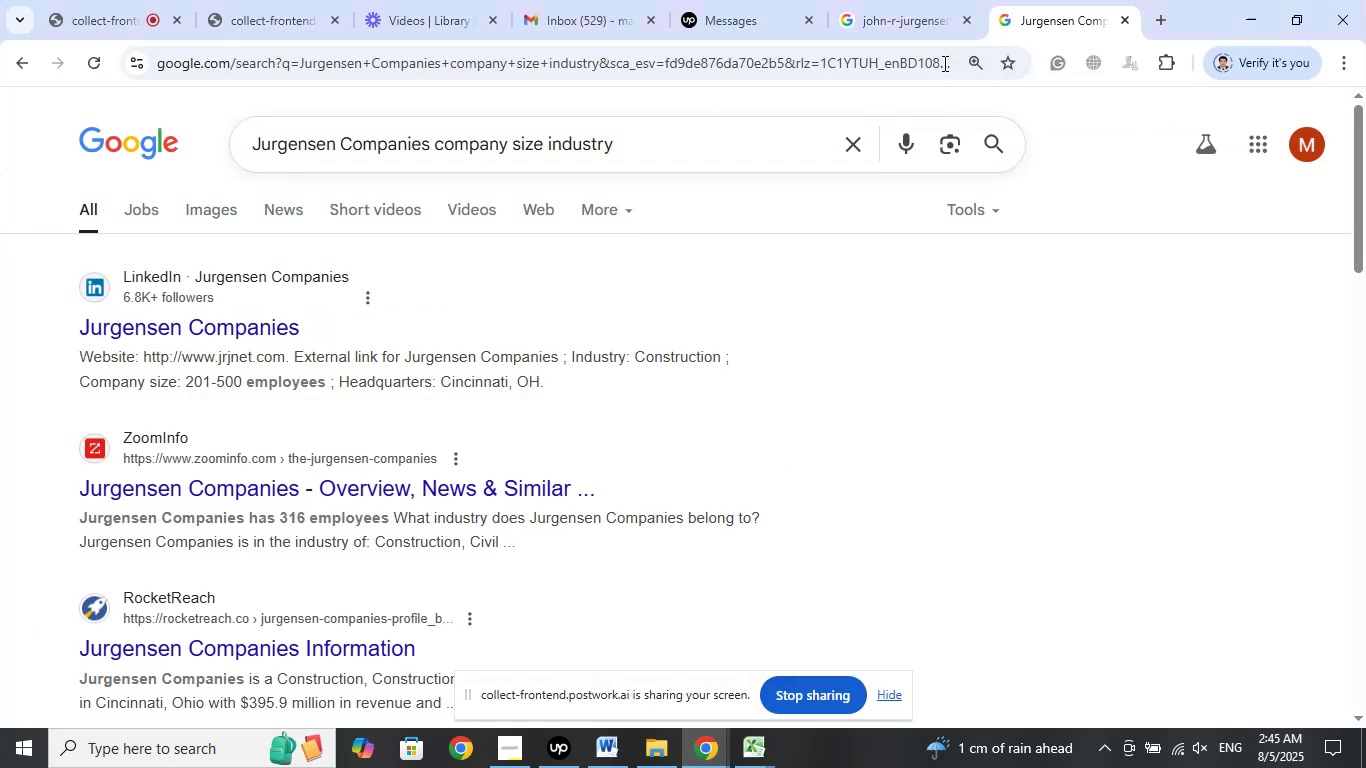 
left_click([928, 0])
 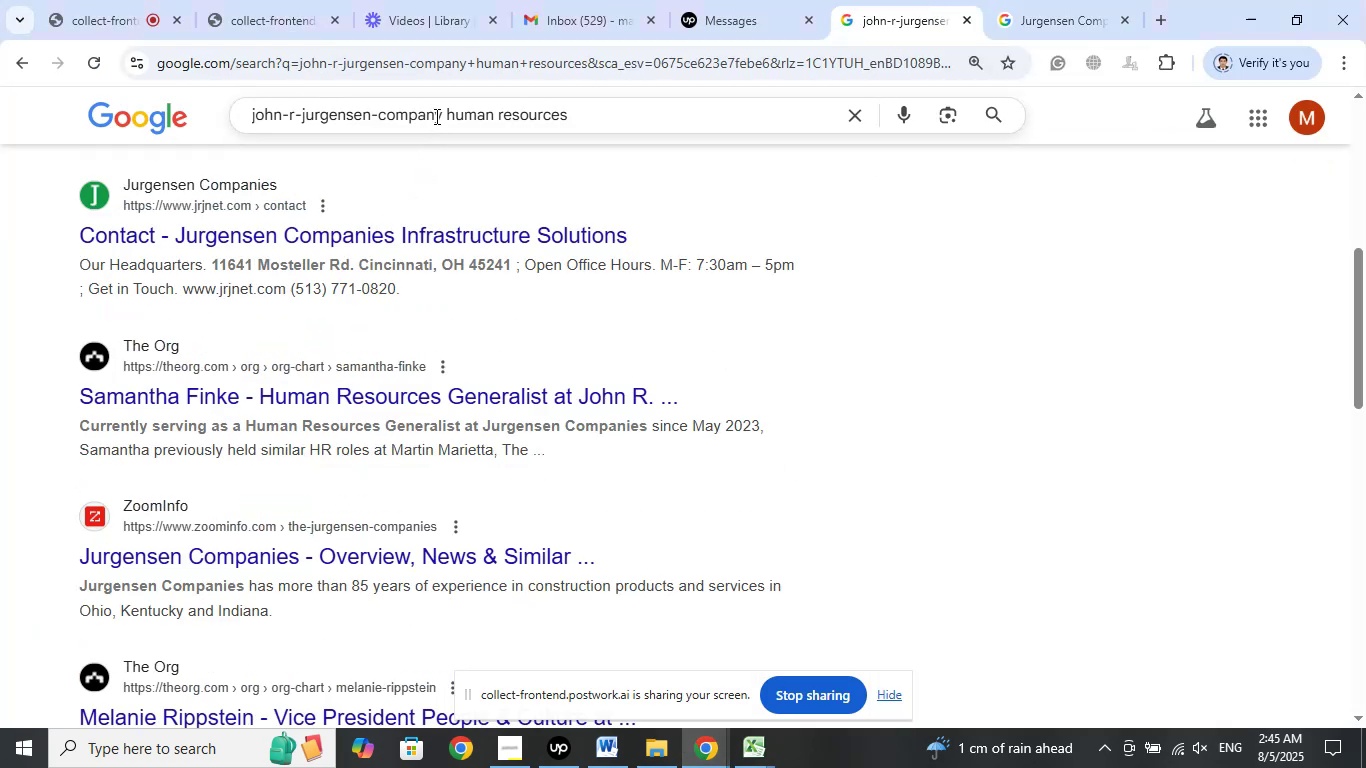 
left_click_drag(start_coordinate=[440, 111], to_coordinate=[226, 100])
 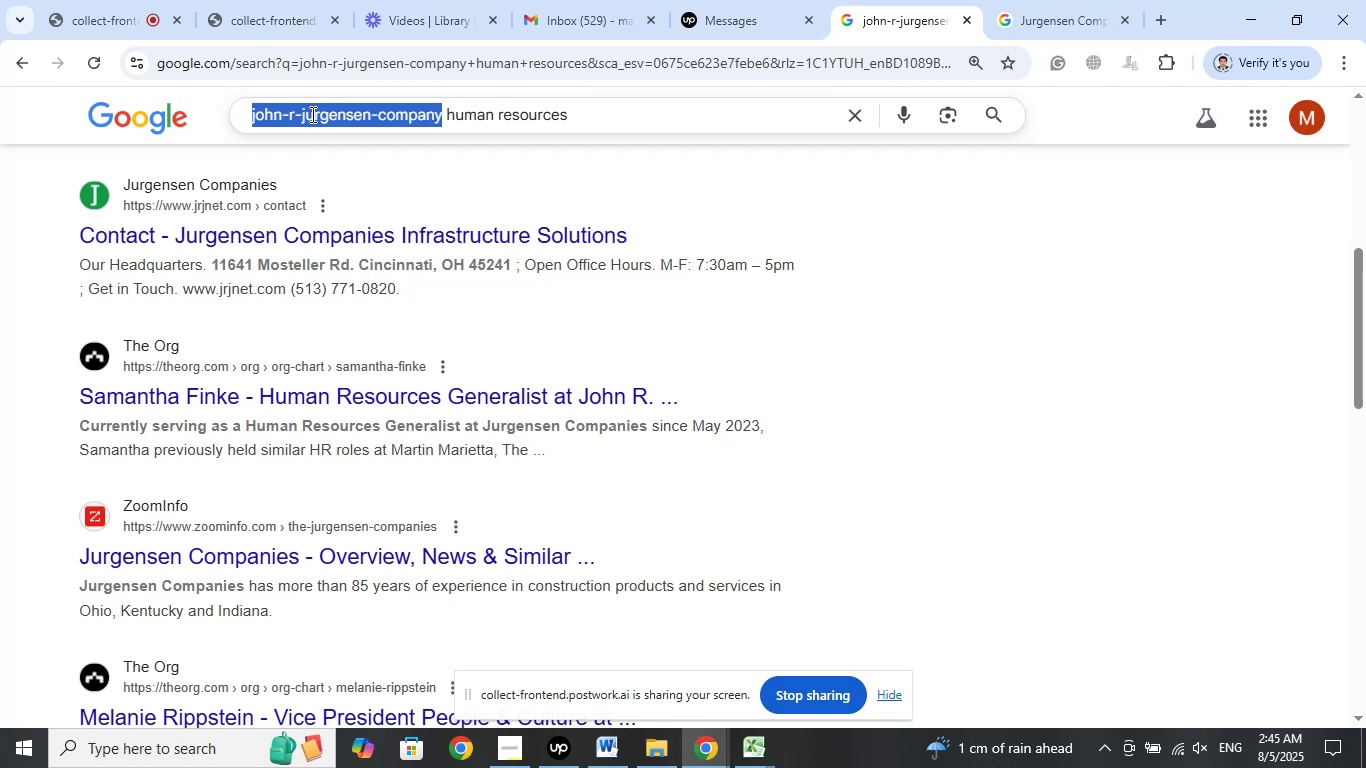 
right_click([311, 114])
 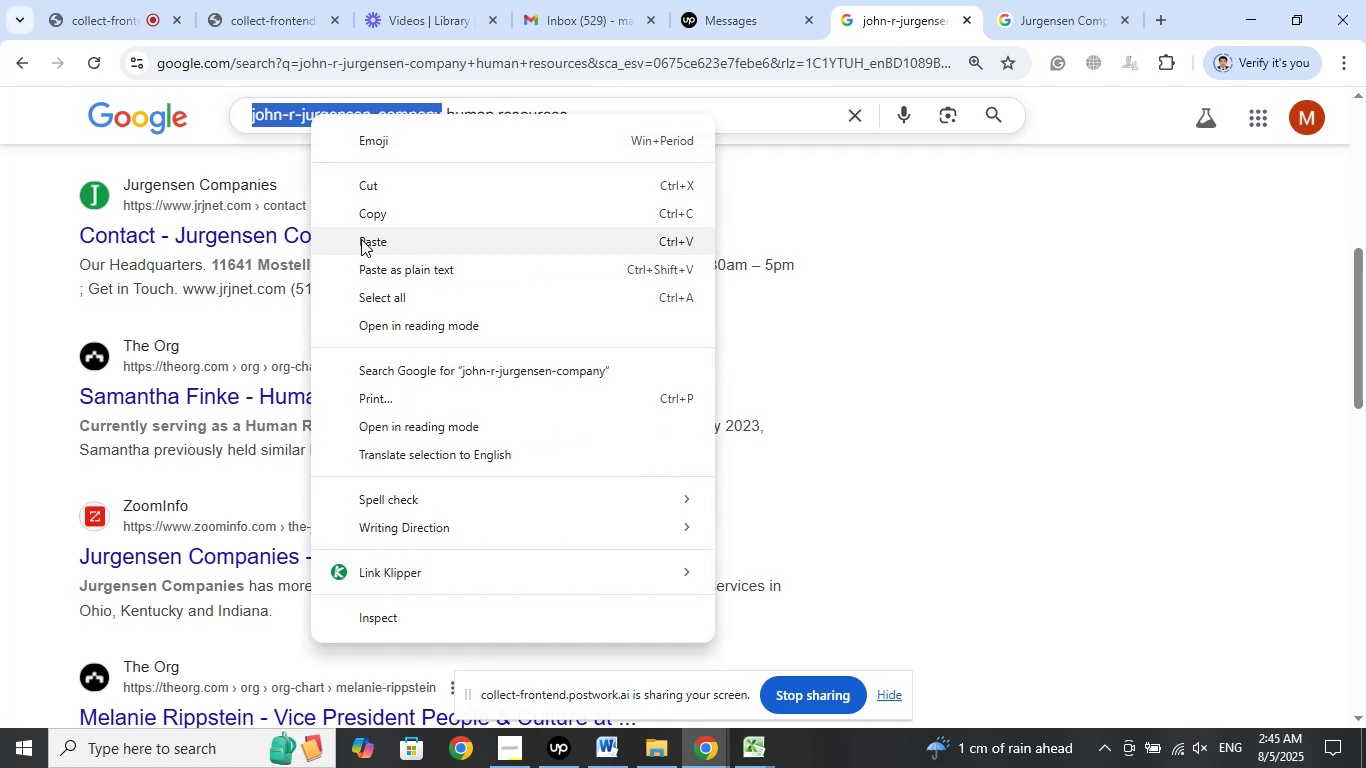 
left_click([361, 239])
 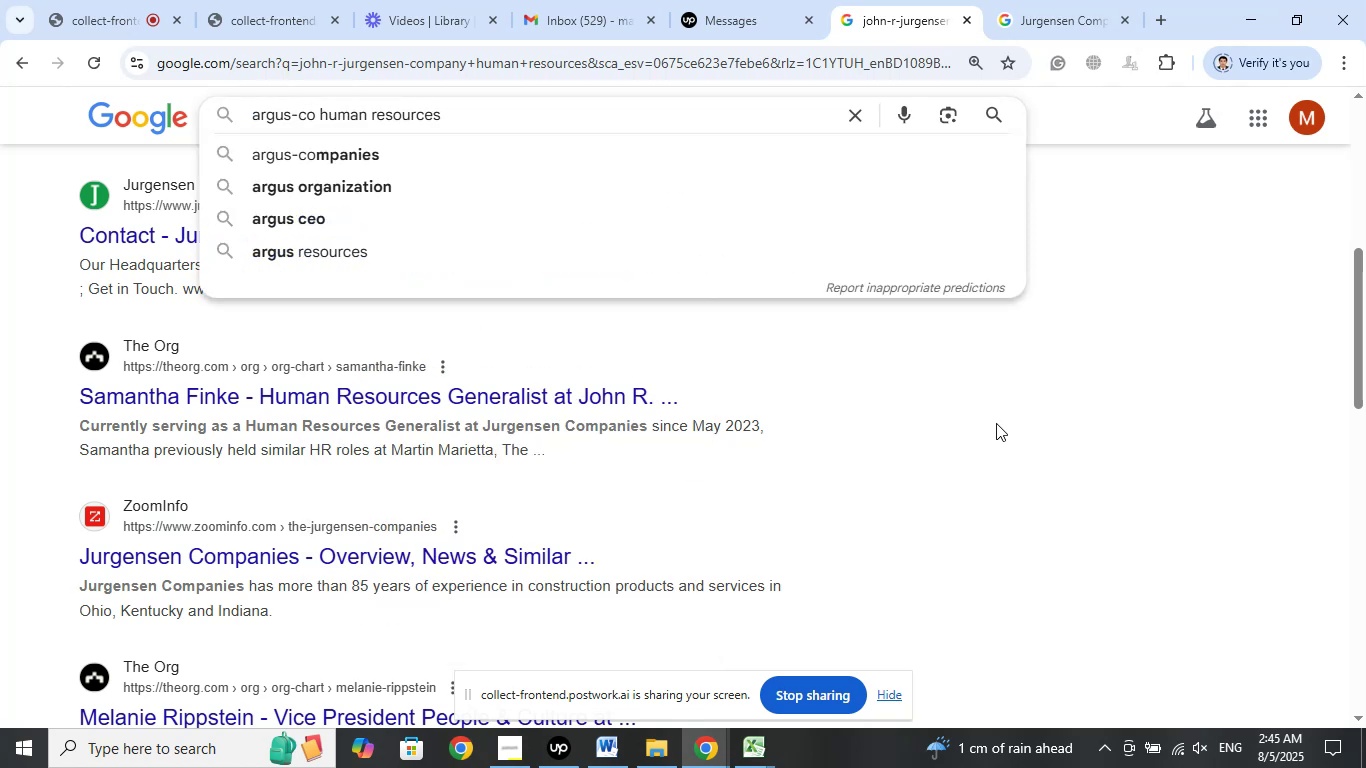 
key(Enter)
 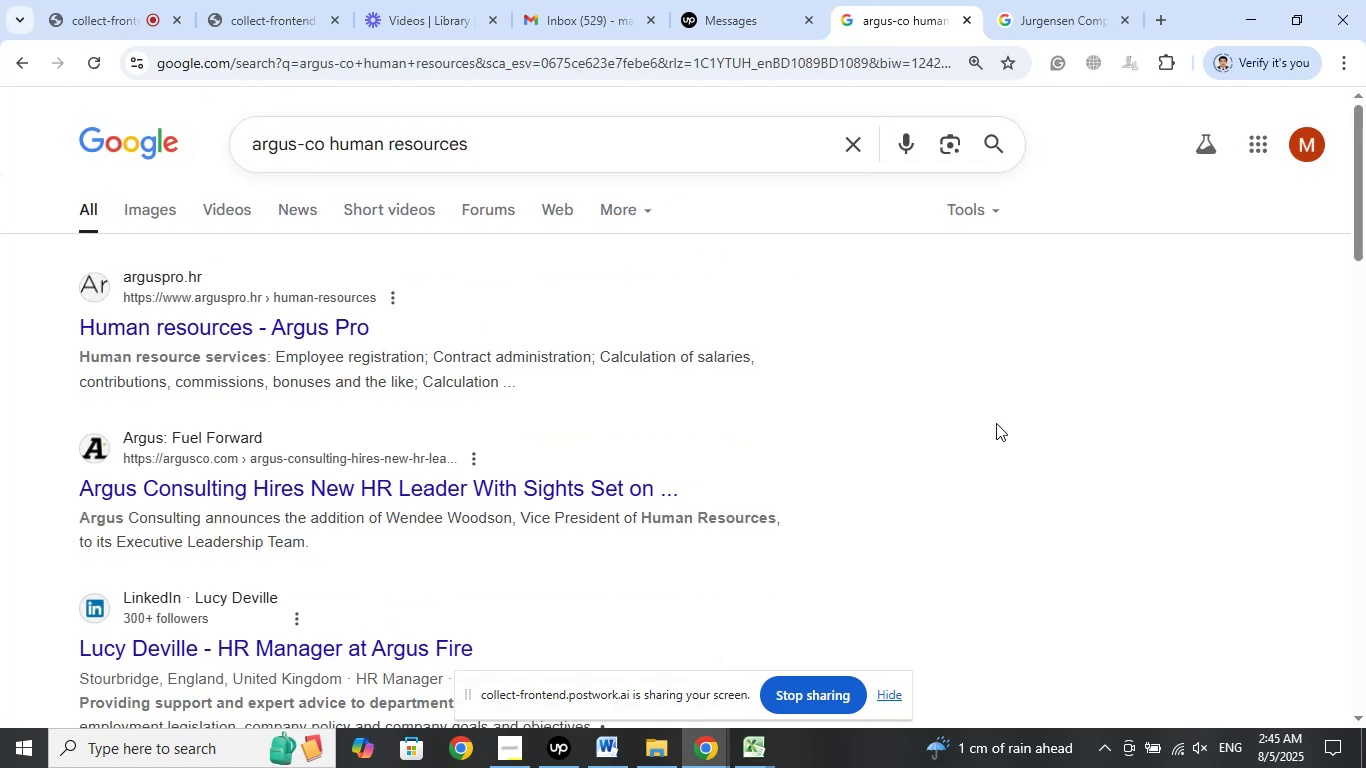 
wait(6.85)
 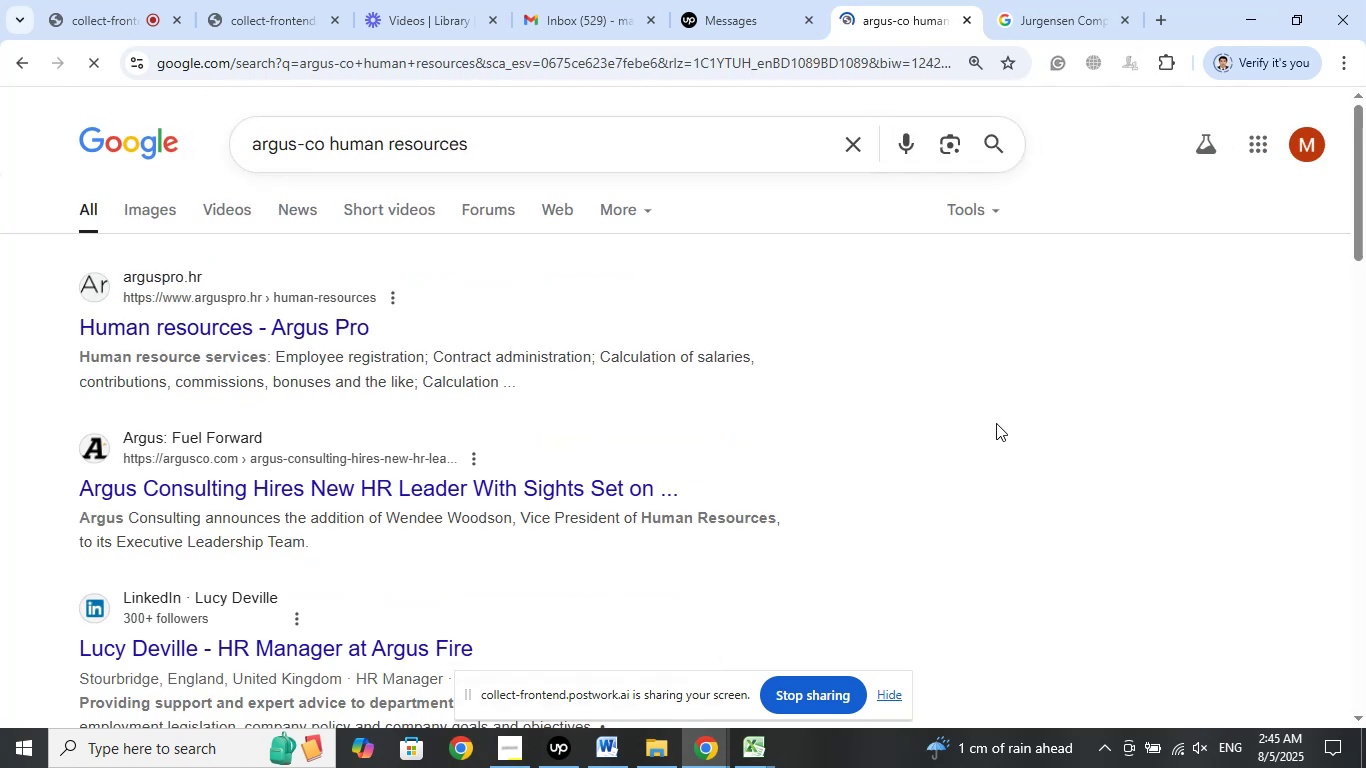 
left_click_drag(start_coordinate=[1035, 0], to_coordinate=[1028, 0])
 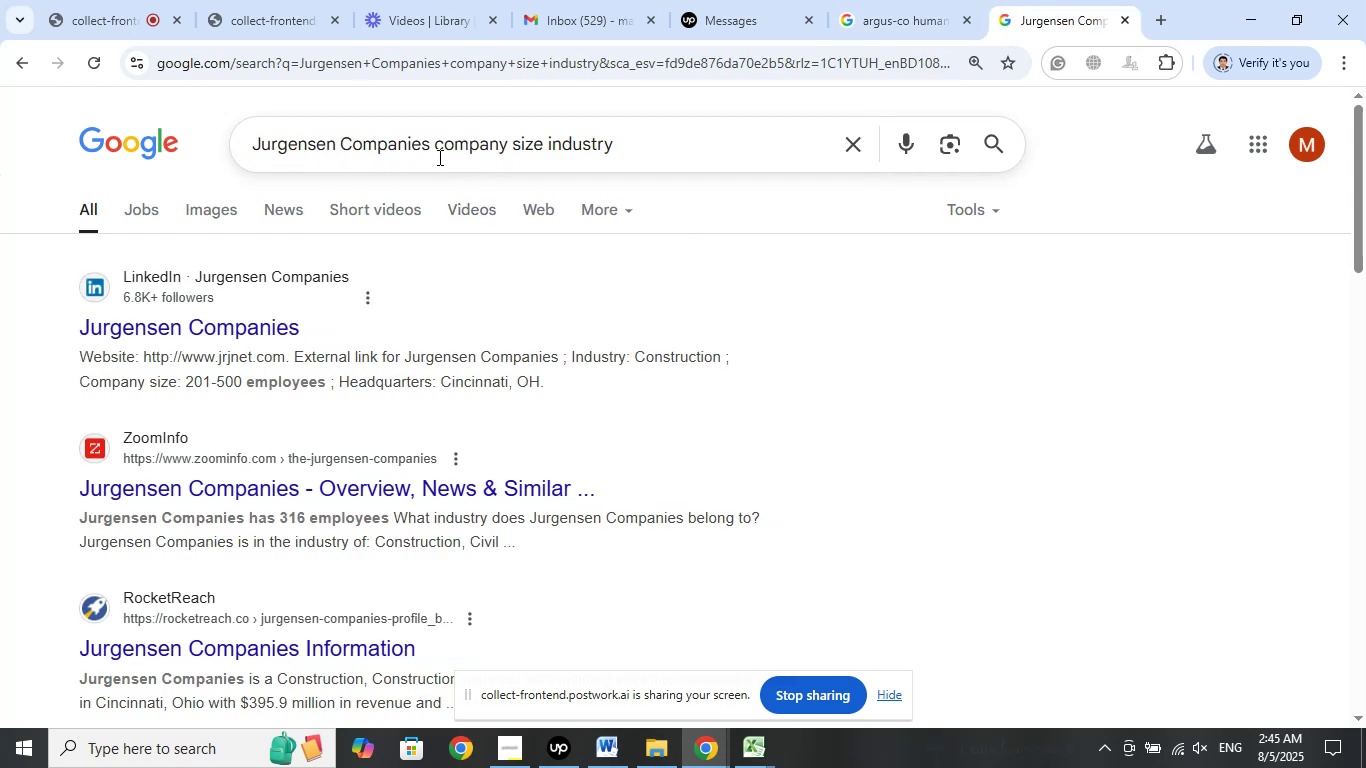 
left_click_drag(start_coordinate=[427, 142], to_coordinate=[177, 111])
 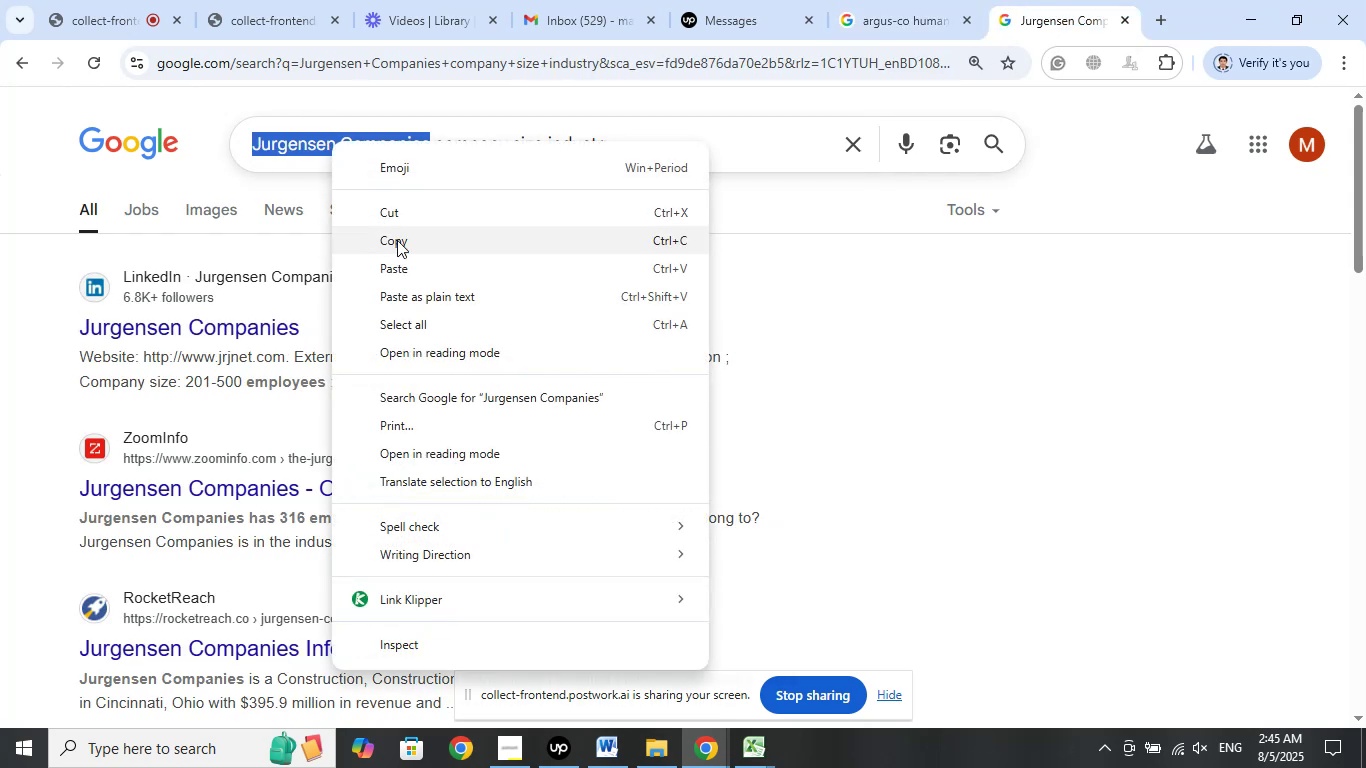 
left_click([404, 267])
 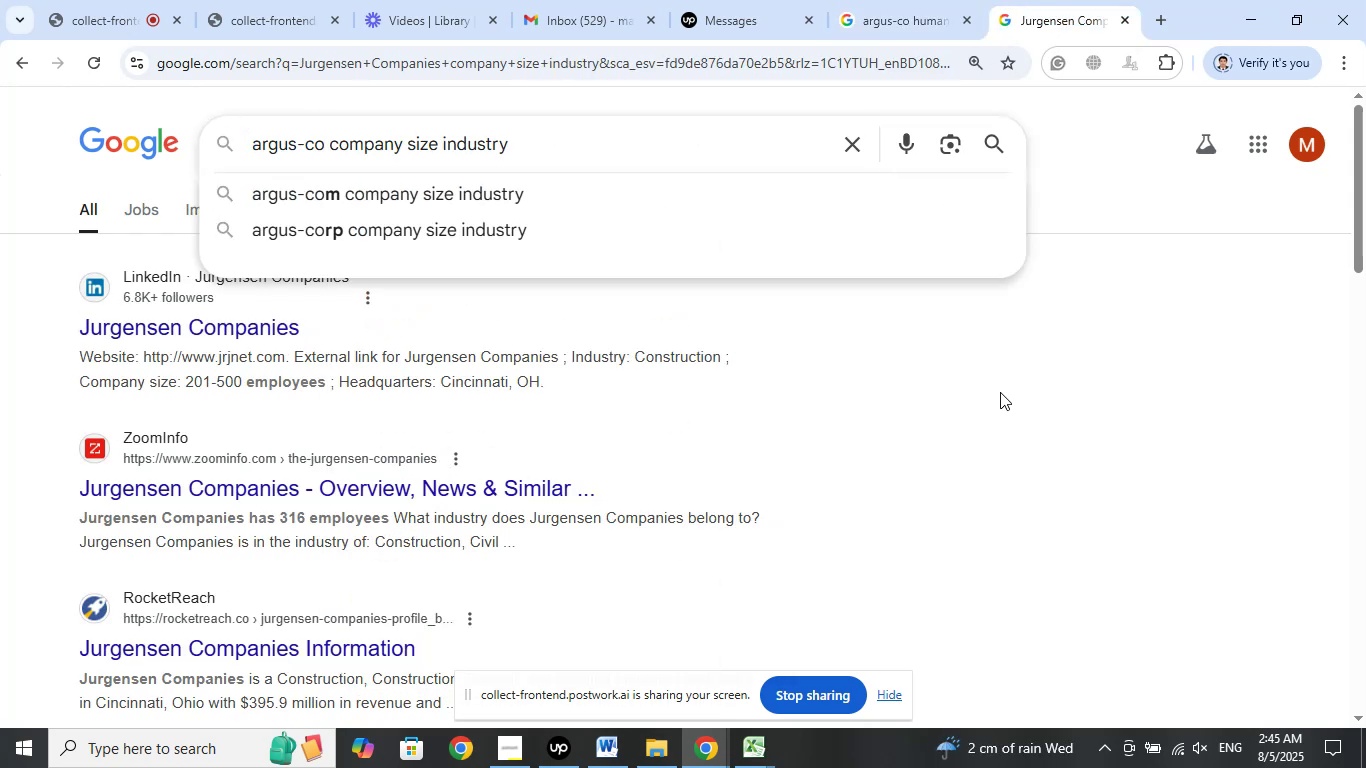 
key(Enter)
 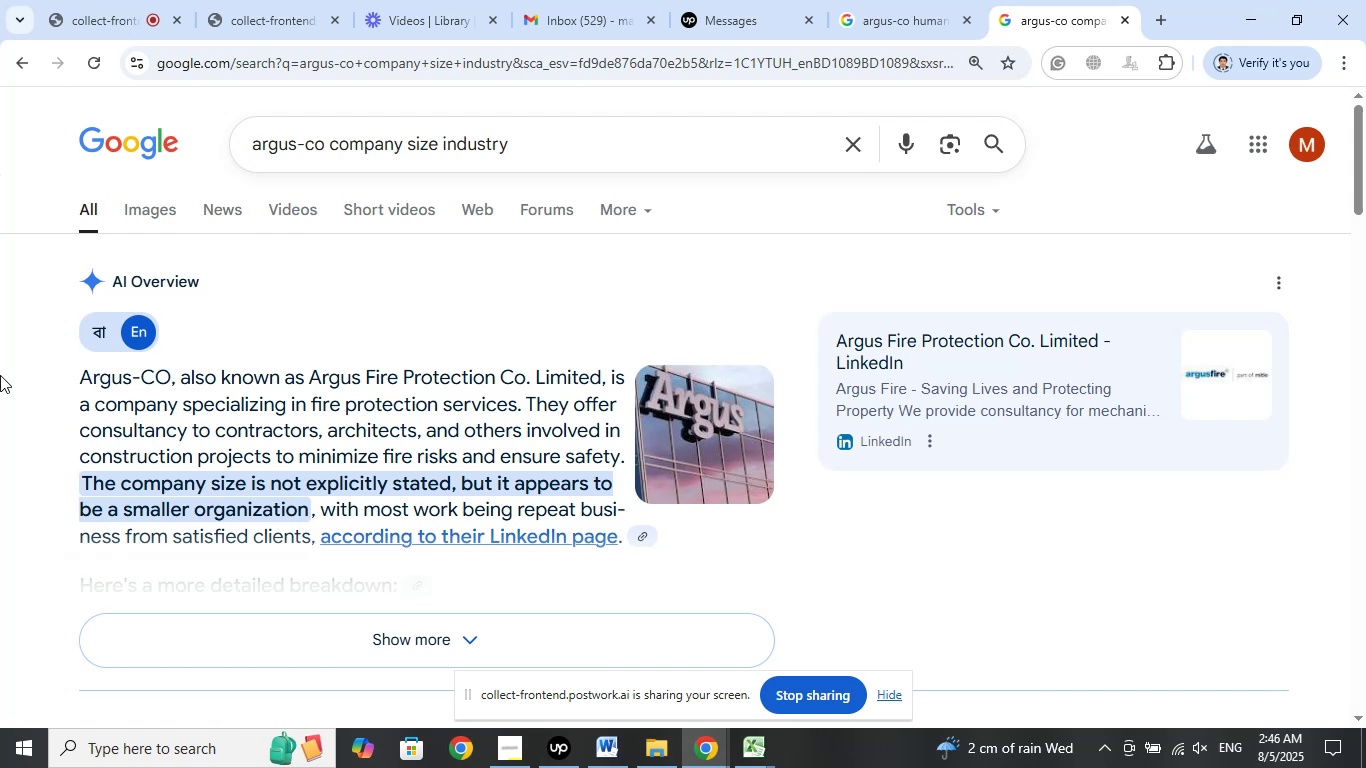 
wait(23.55)
 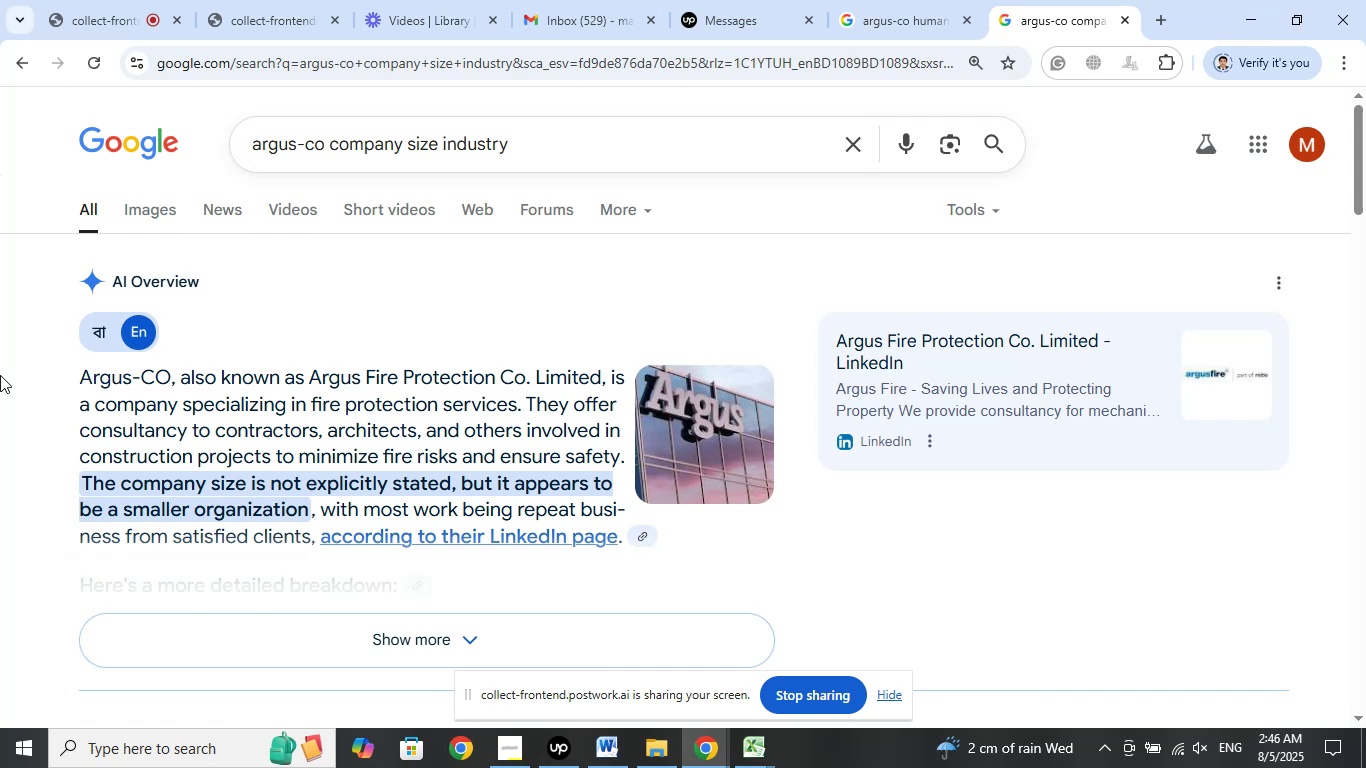 
scroll: coordinate [6, 376], scroll_direction: down, amount: 4.0
 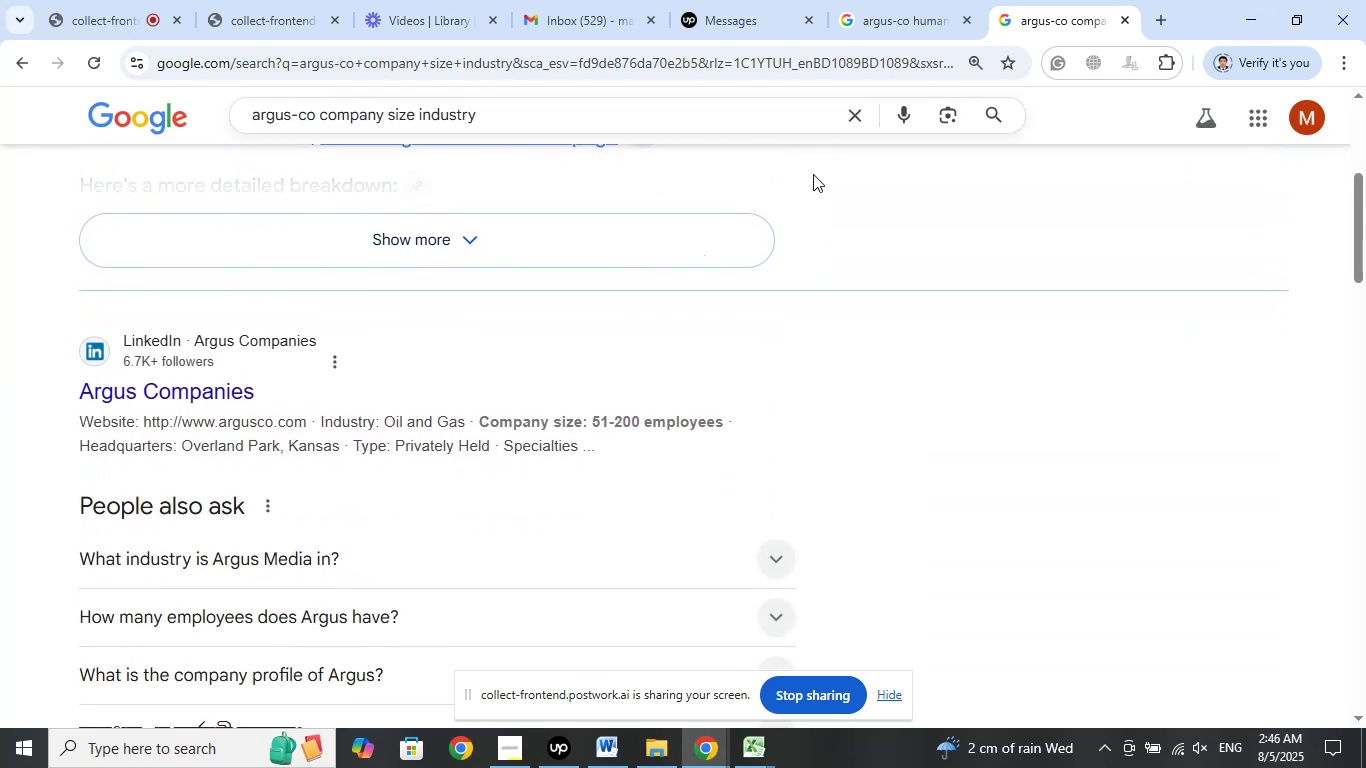 
left_click([897, 0])
 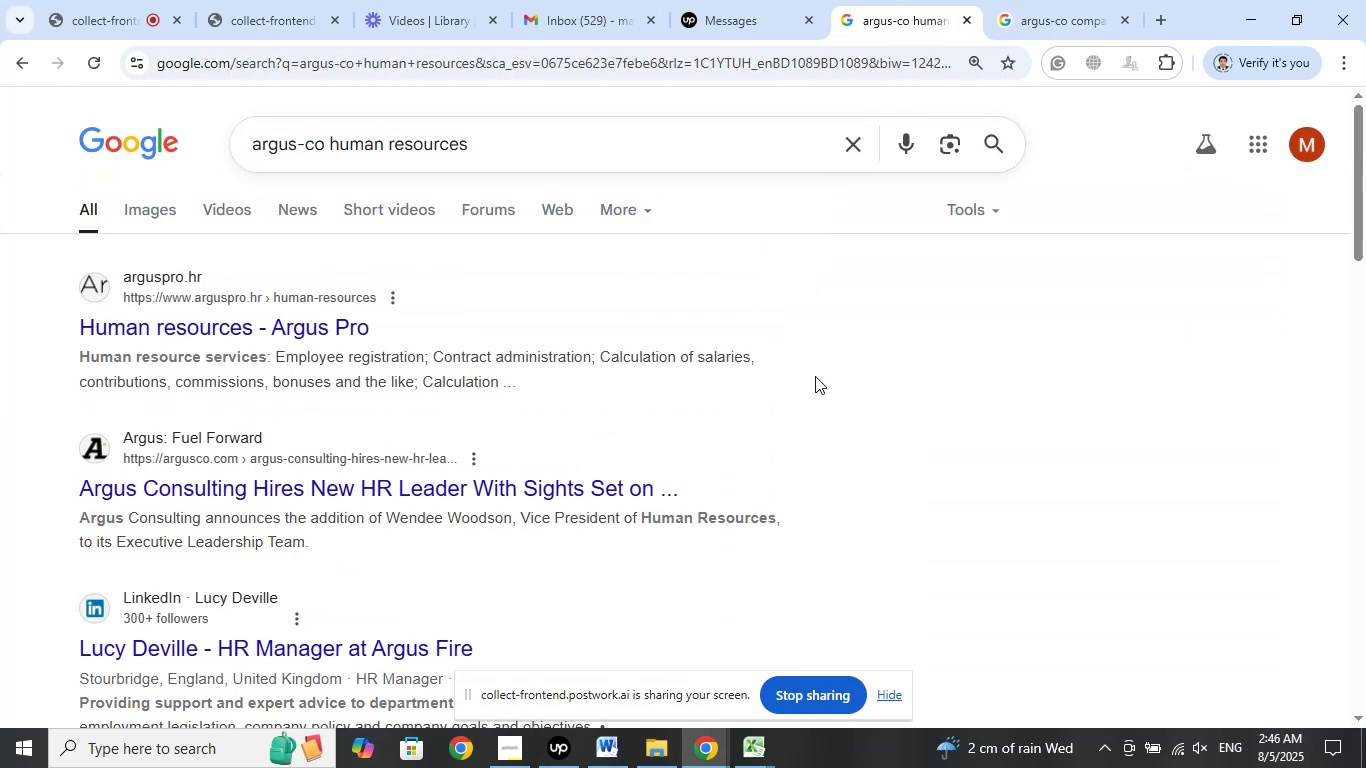 
scroll: coordinate [817, 377], scroll_direction: down, amount: 3.0
 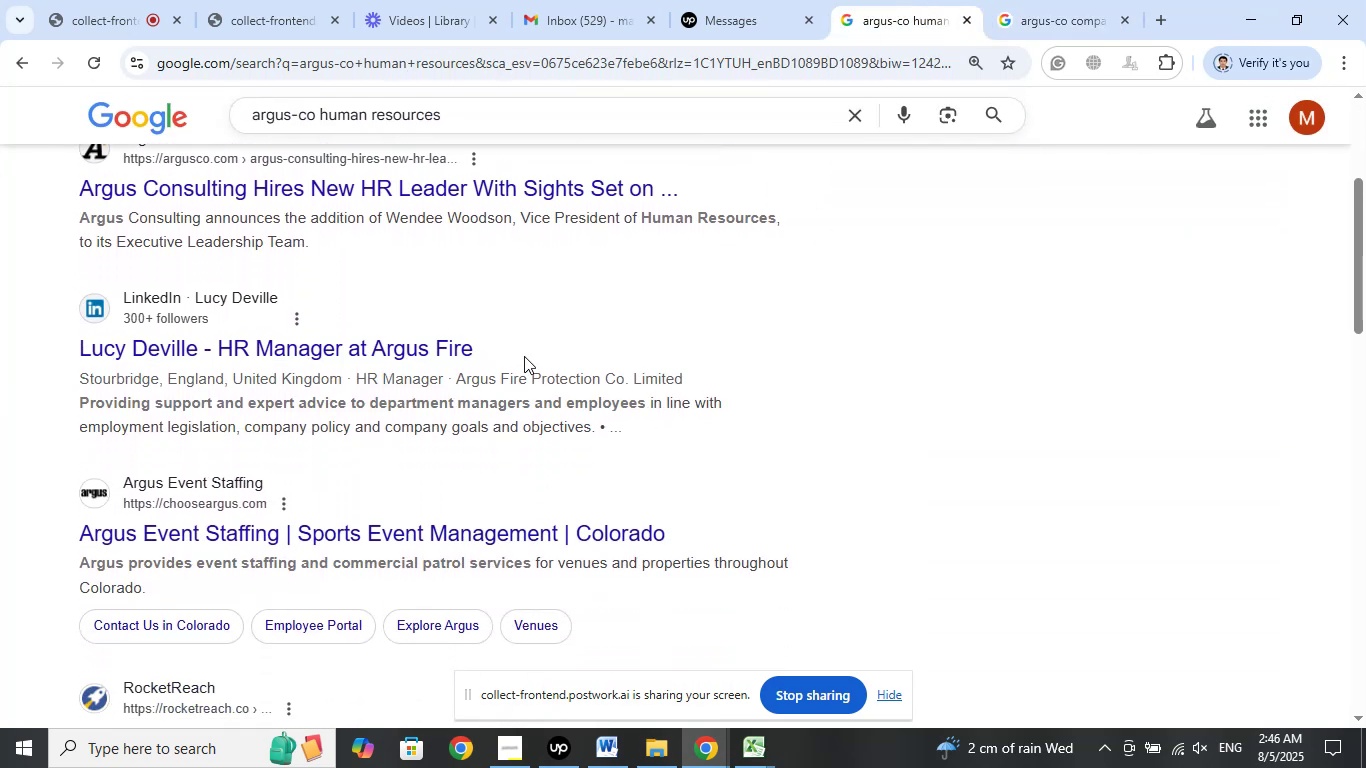 
wait(5.11)
 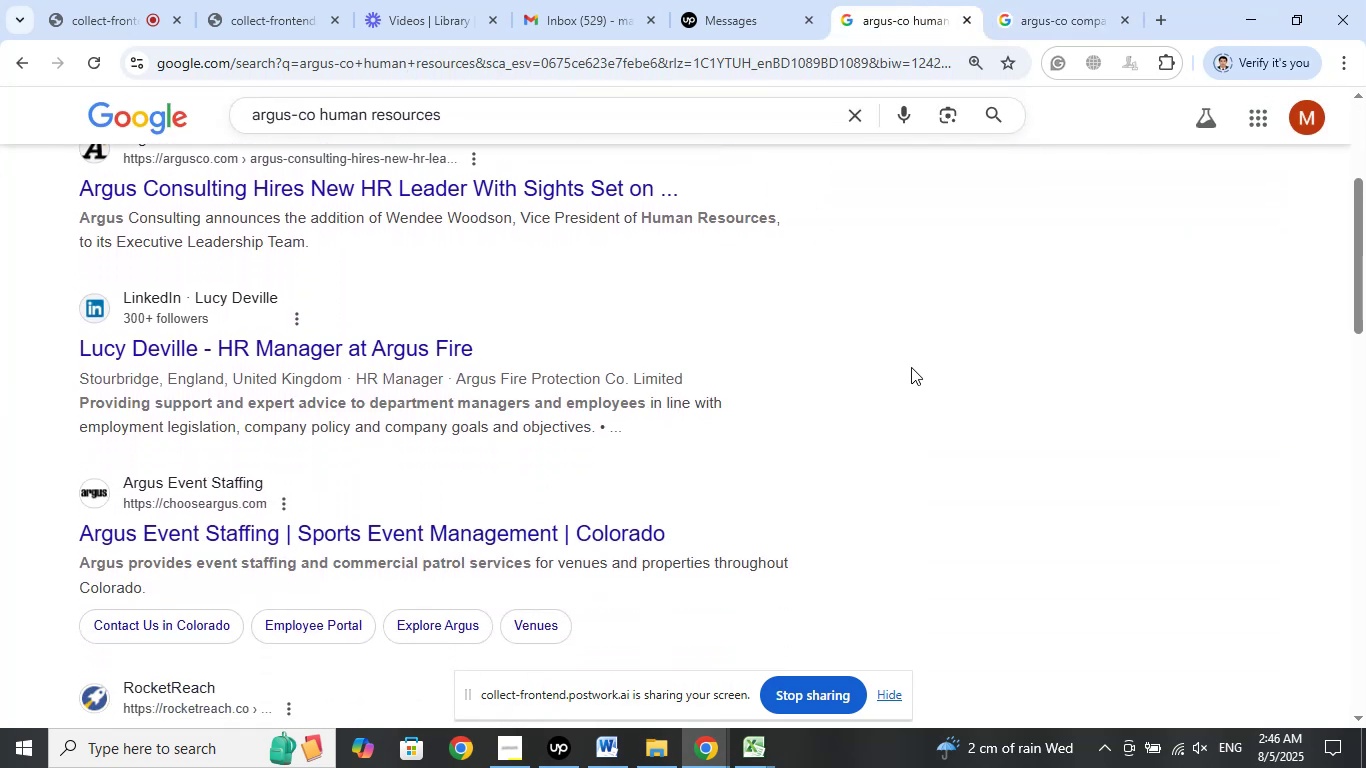 
left_click([1009, 0])
 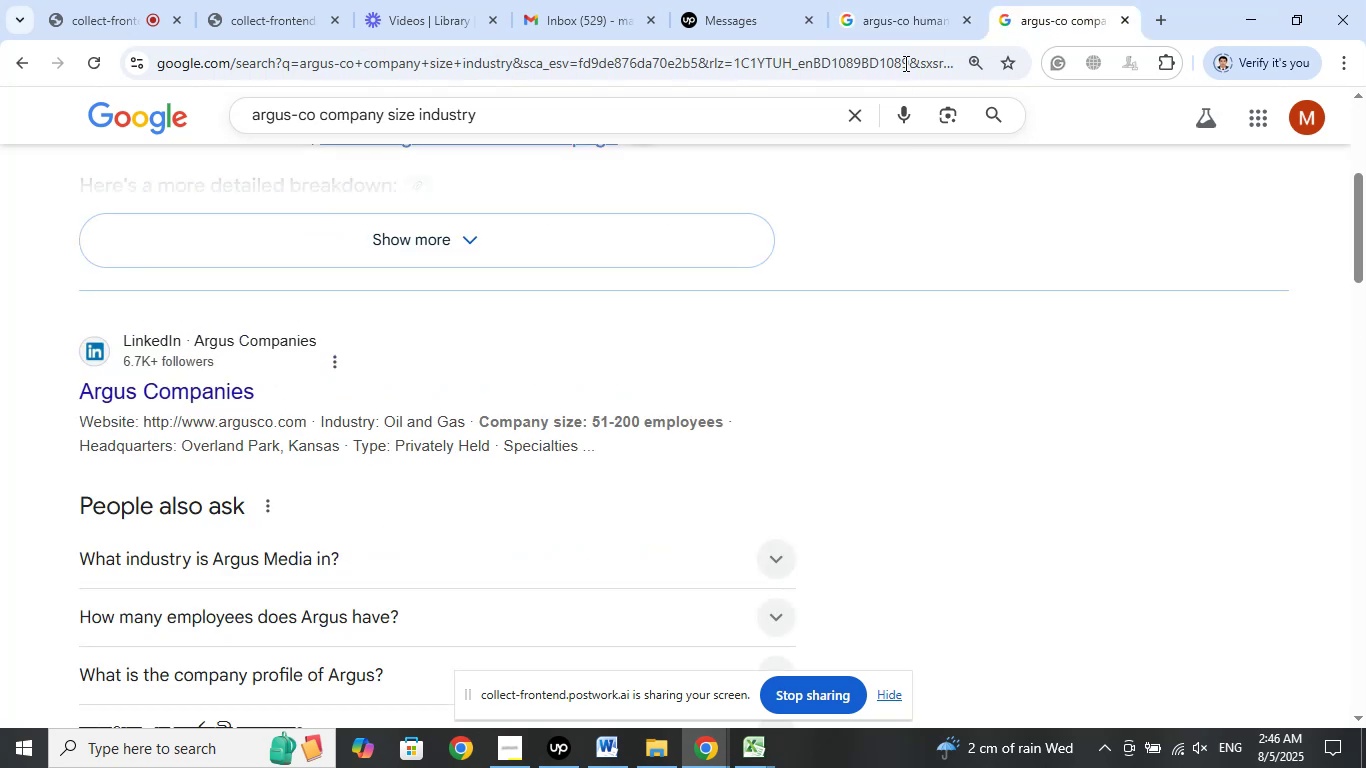 
left_click([891, 0])
 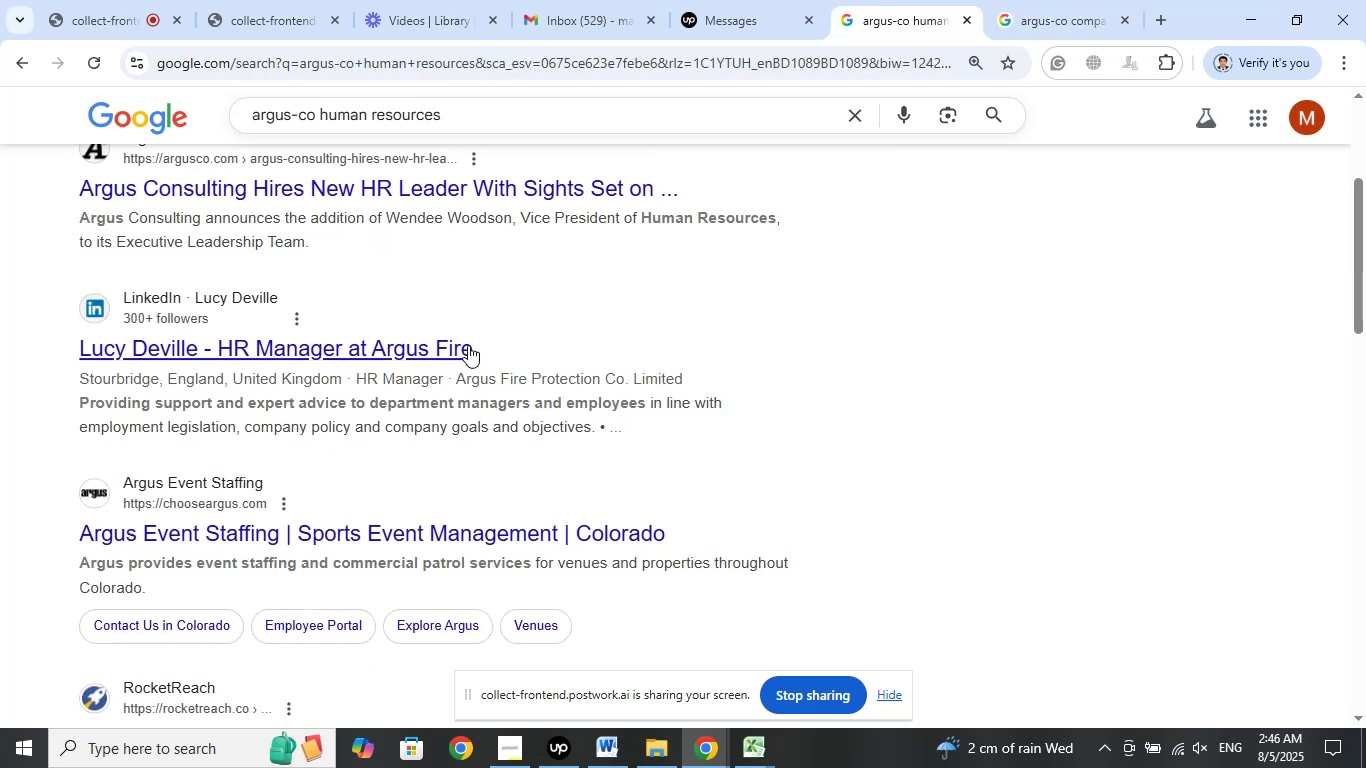 
left_click_drag(start_coordinate=[490, 343], to_coordinate=[374, 348])
 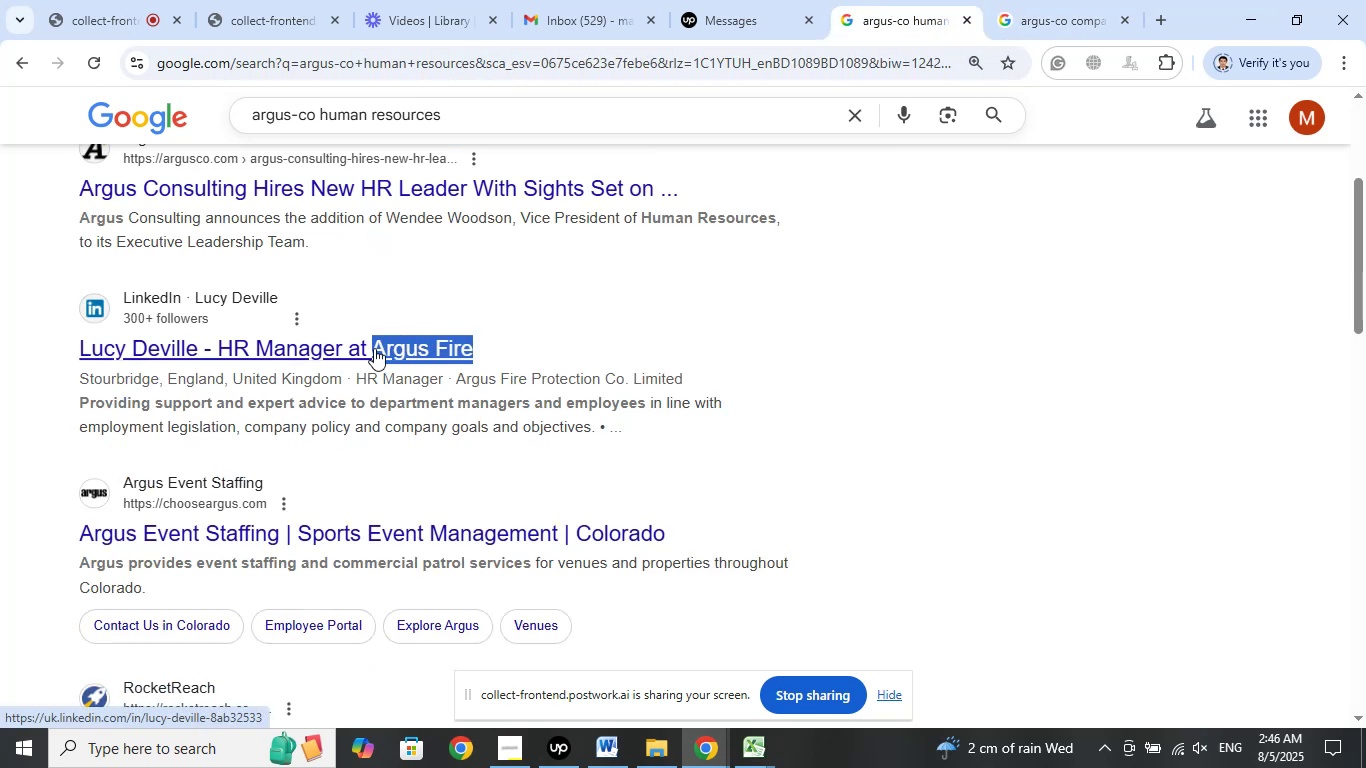 
right_click([374, 348])
 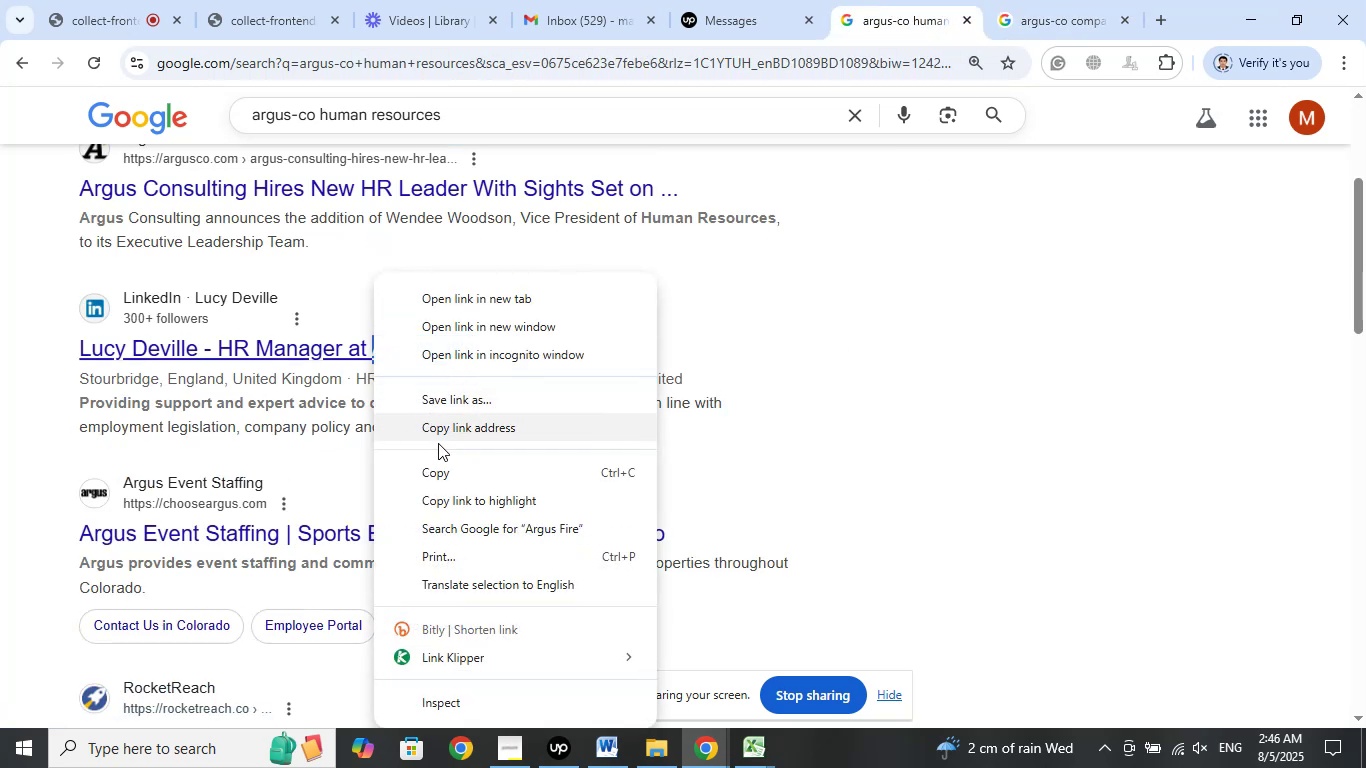 
left_click_drag(start_coordinate=[436, 470], to_coordinate=[441, 472])
 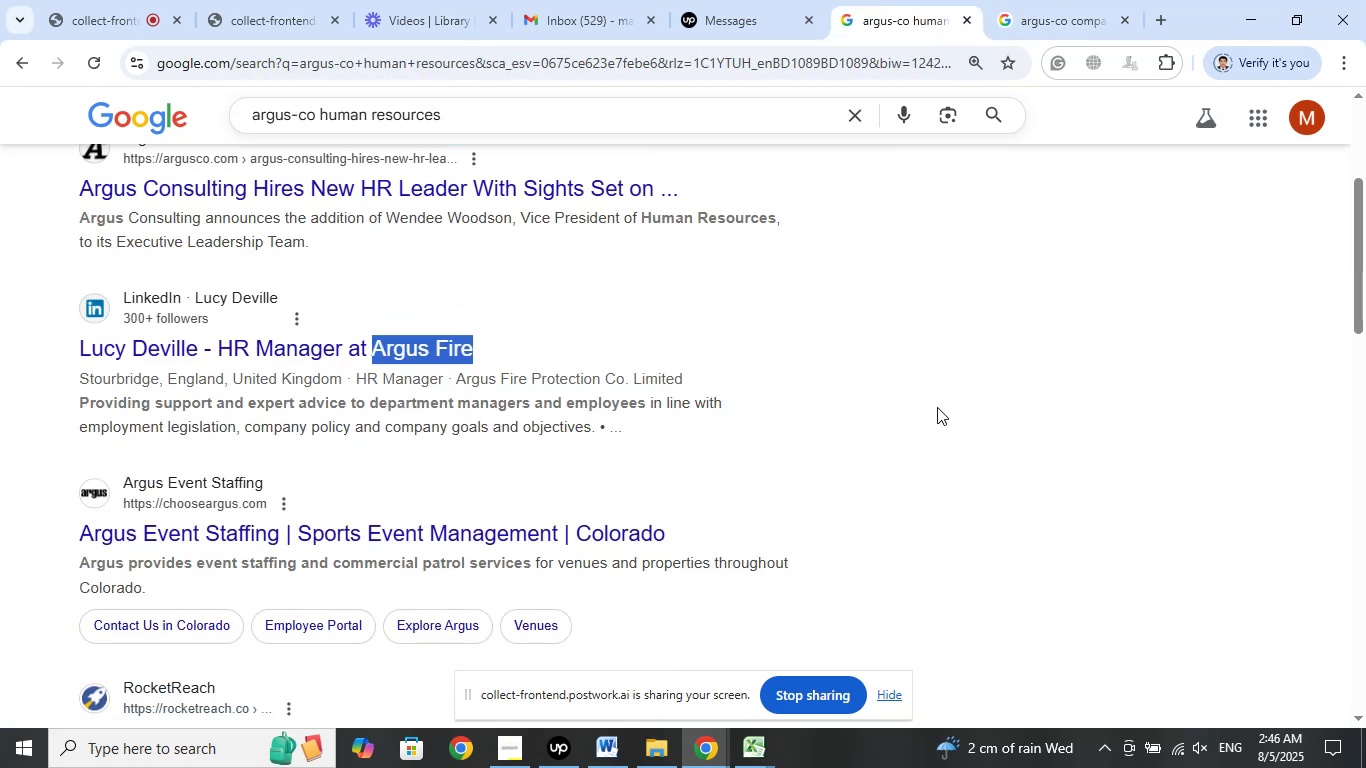 
scroll: coordinate [939, 408], scroll_direction: down, amount: 5.0
 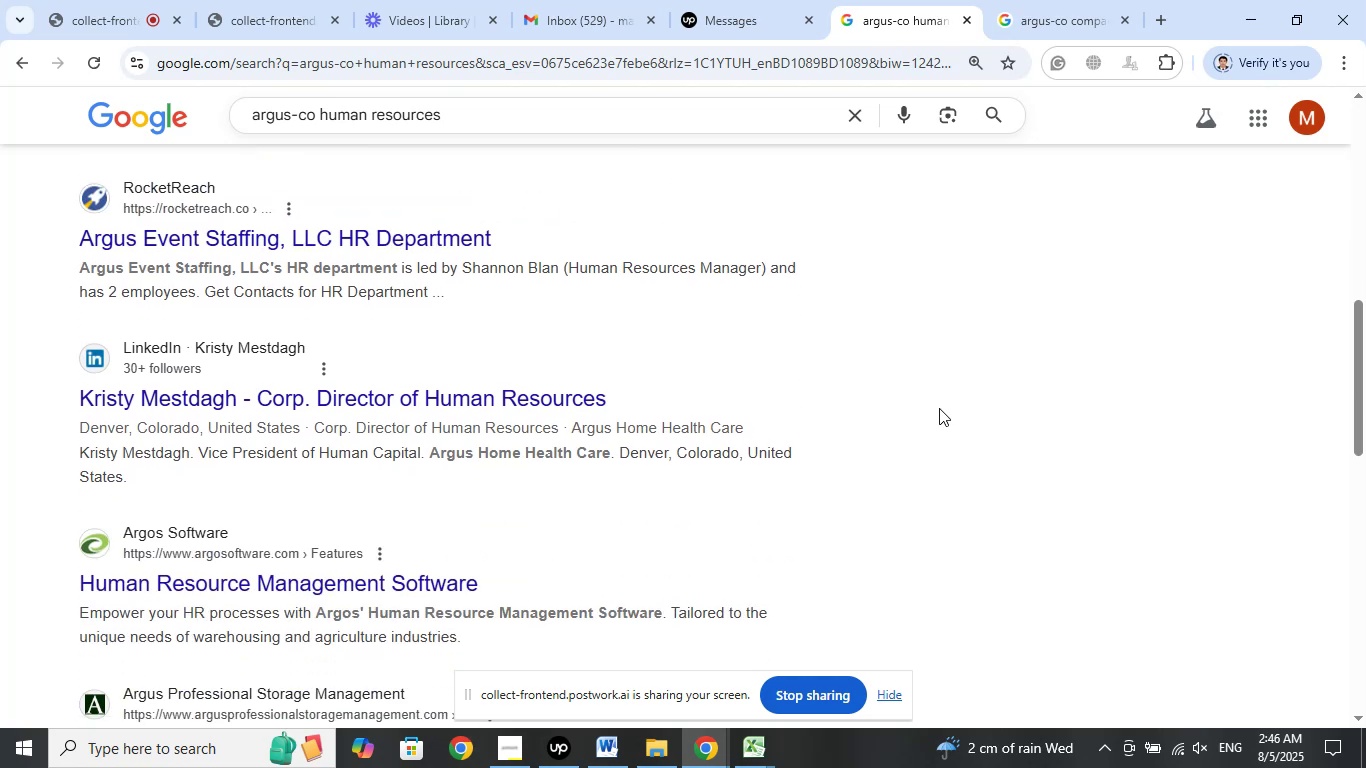 
scroll: coordinate [939, 408], scroll_direction: up, amount: 4.0
 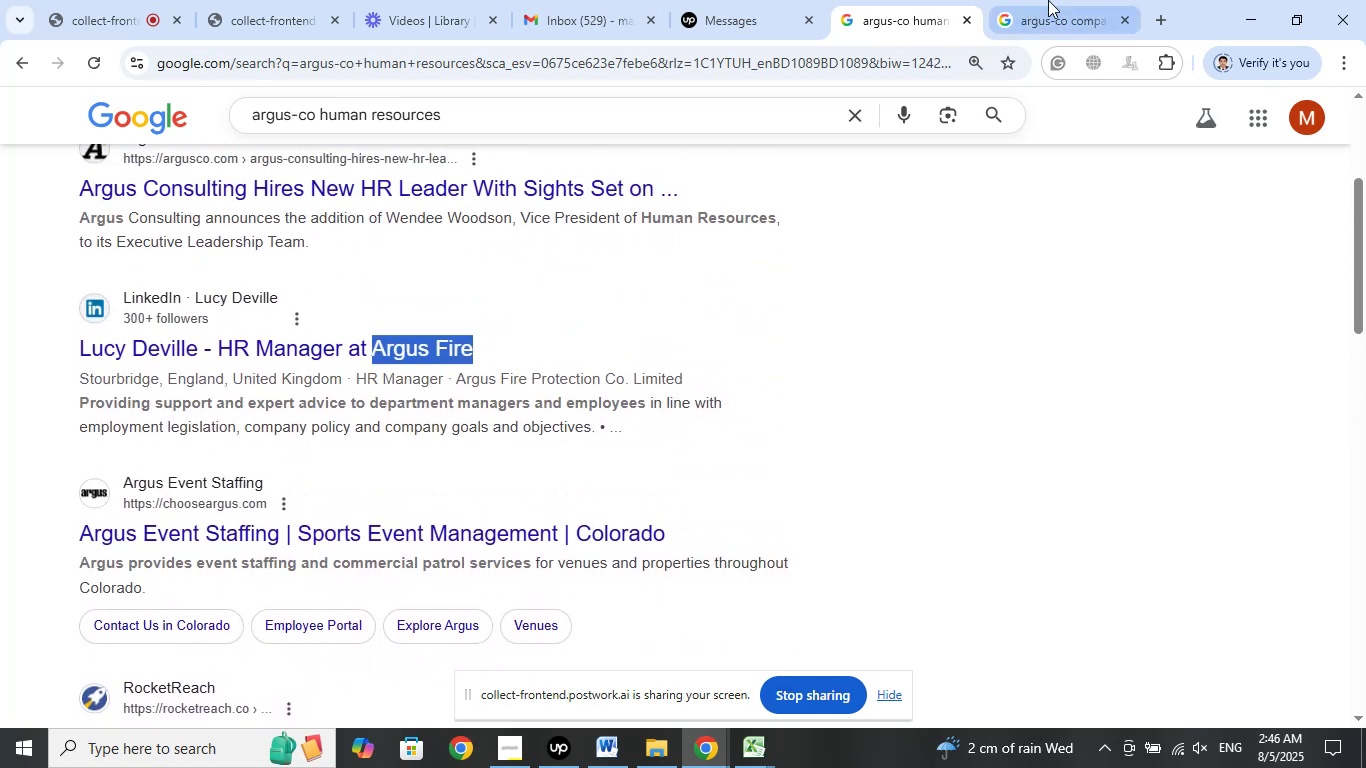 
left_click([1049, 0])
 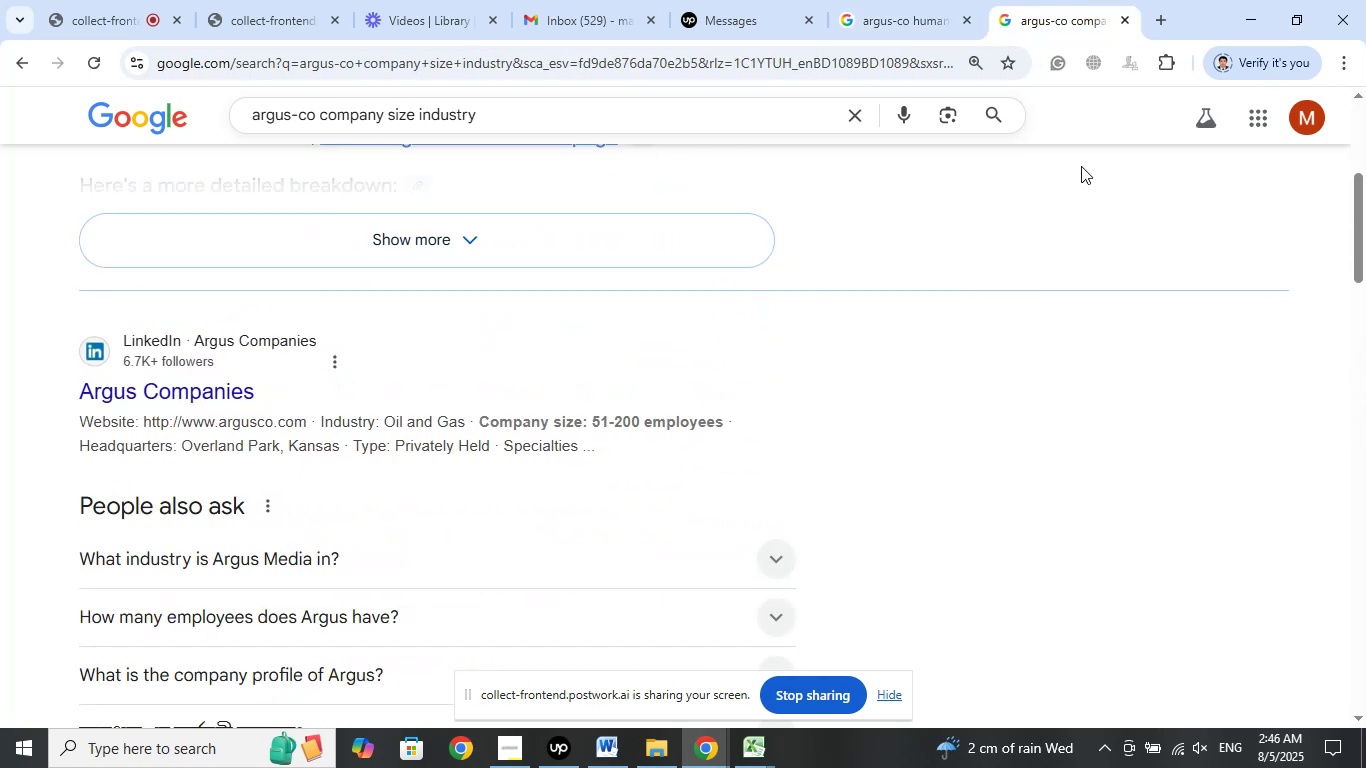 
scroll: coordinate [938, 410], scroll_direction: up, amount: 5.0
 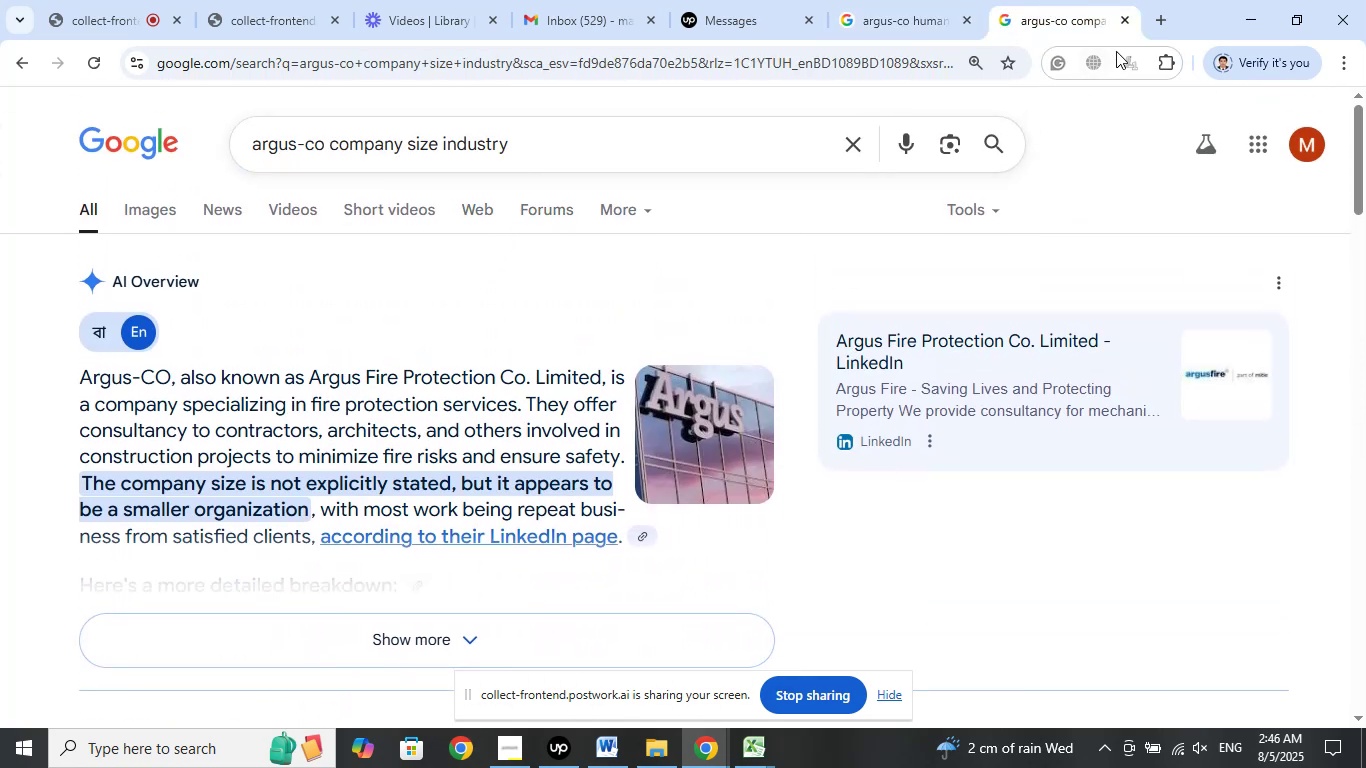 
left_click([1152, 22])
 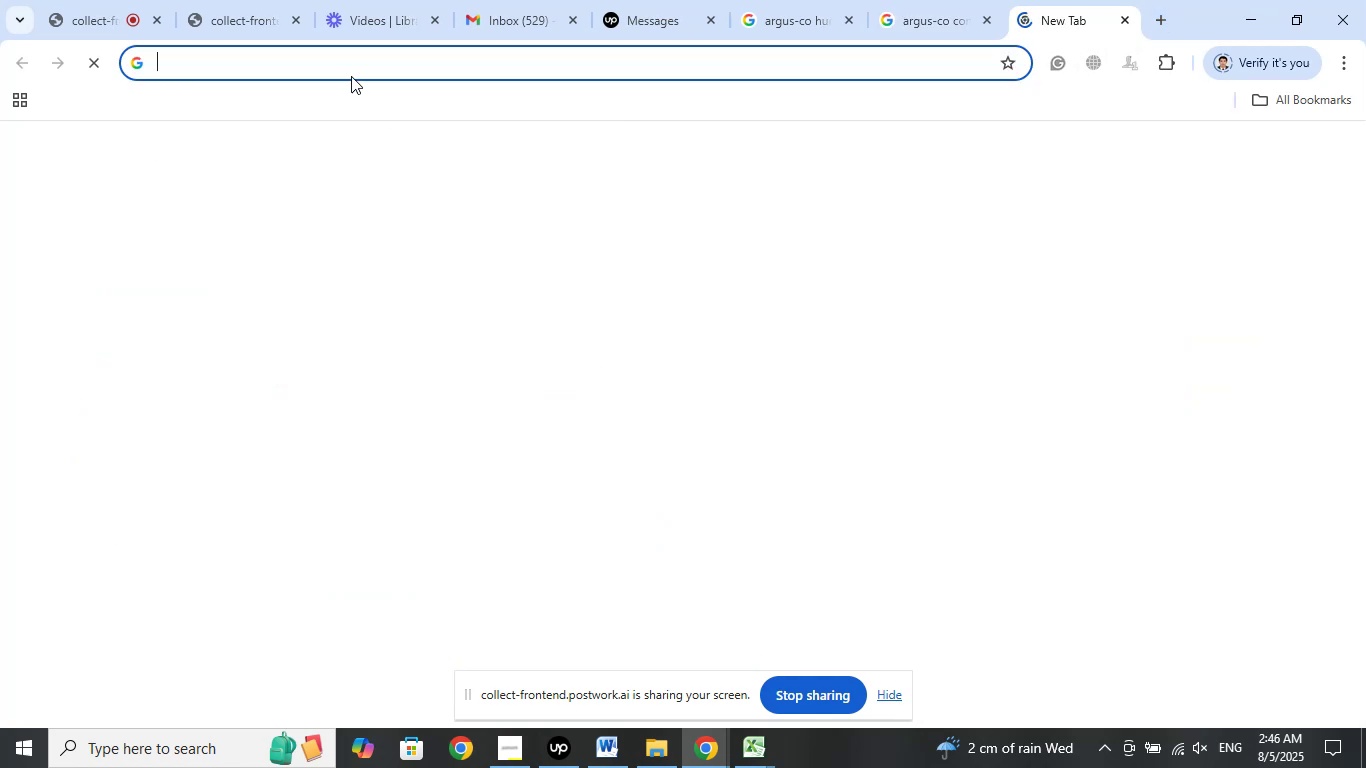 
right_click([348, 68])
 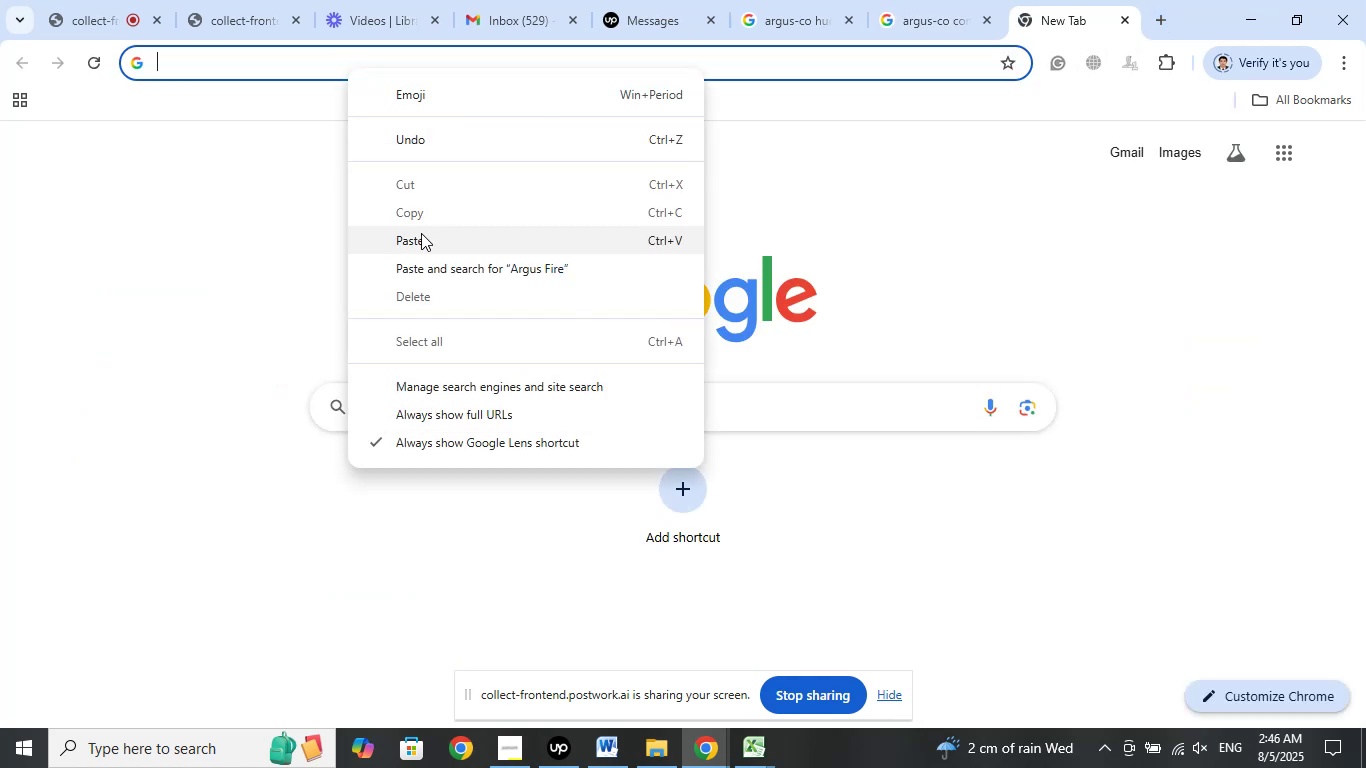 
left_click([420, 235])
 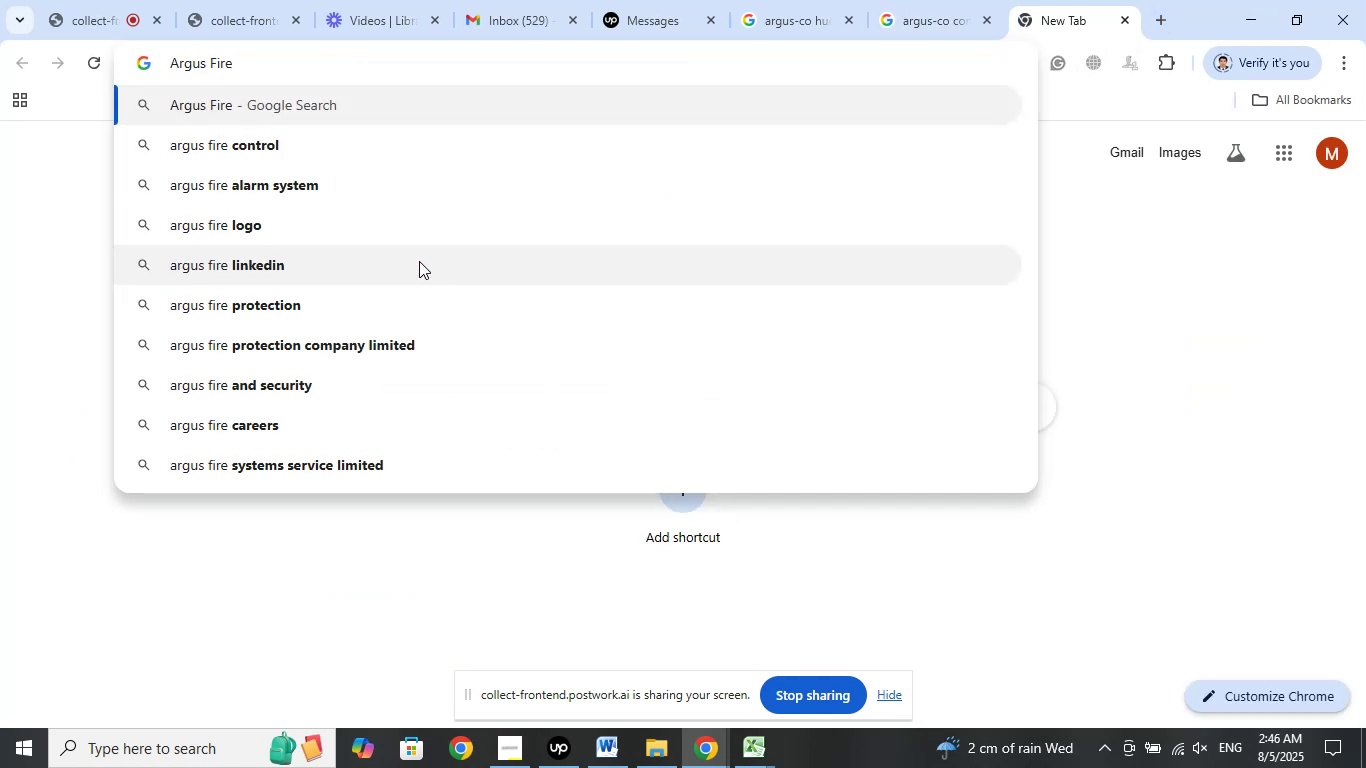 
key(Space)
 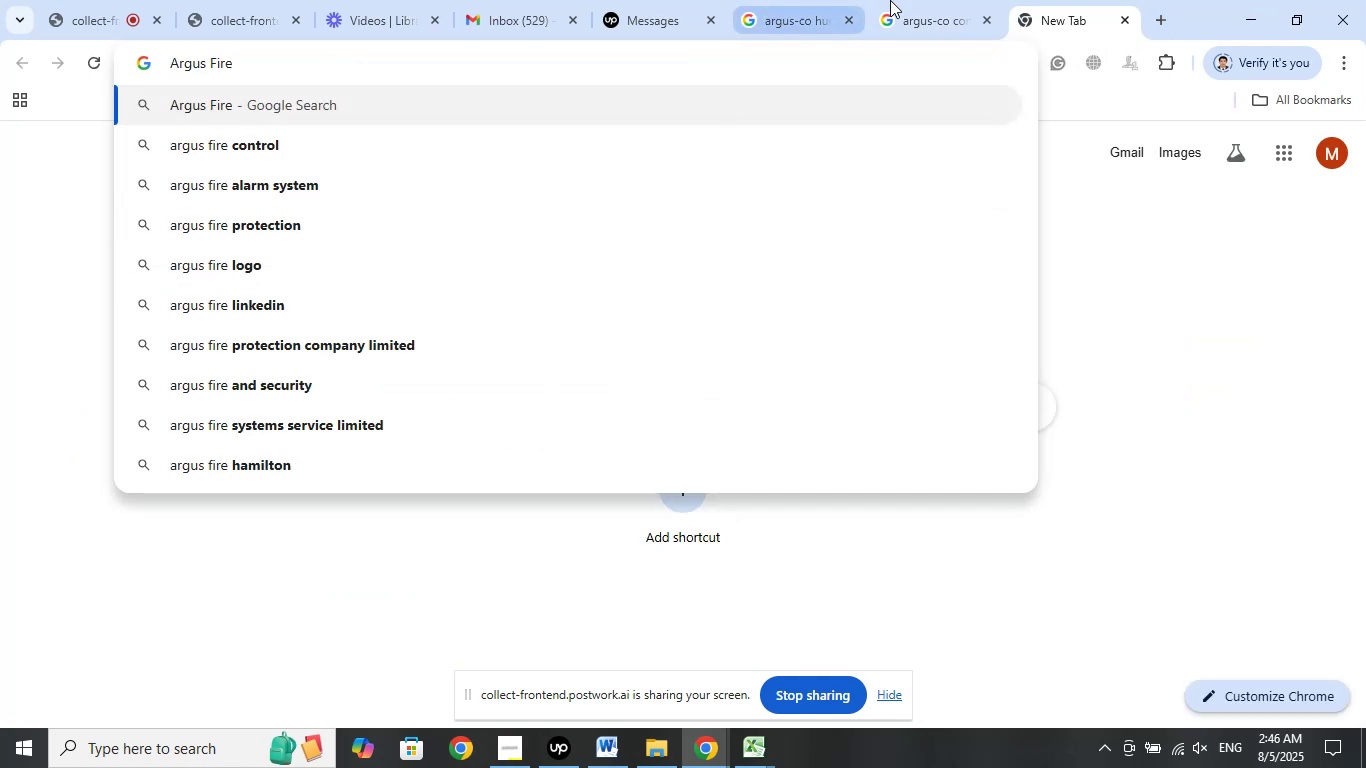 
left_click([937, 0])
 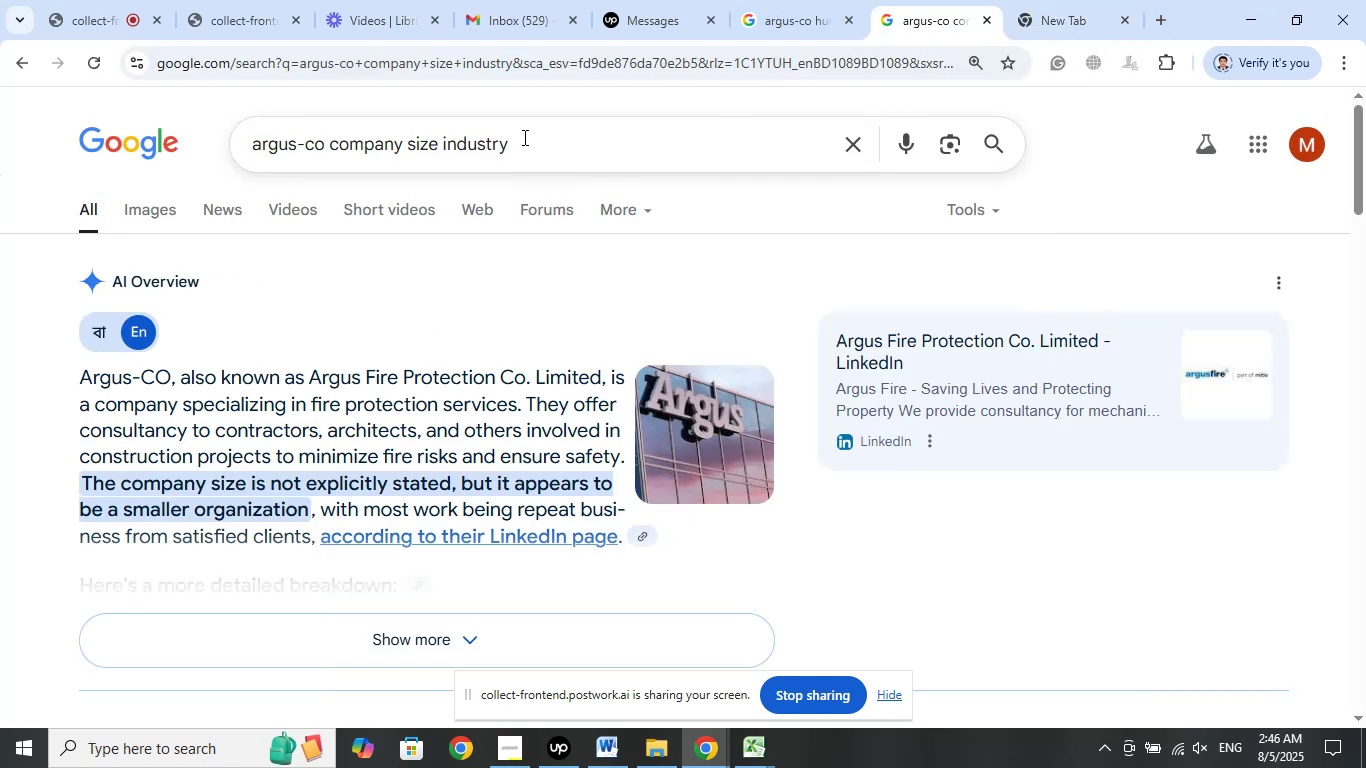 
left_click_drag(start_coordinate=[523, 137], to_coordinate=[330, 149])
 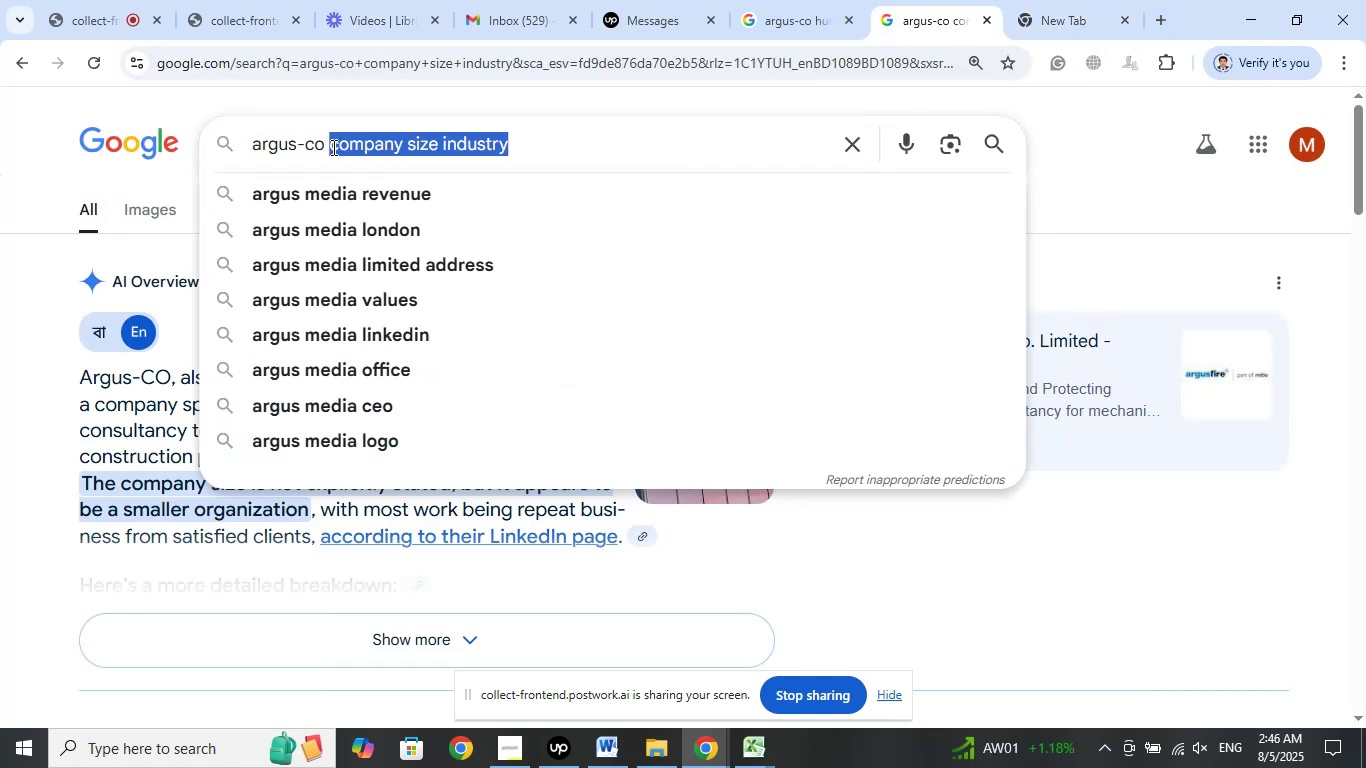 
right_click([332, 147])
 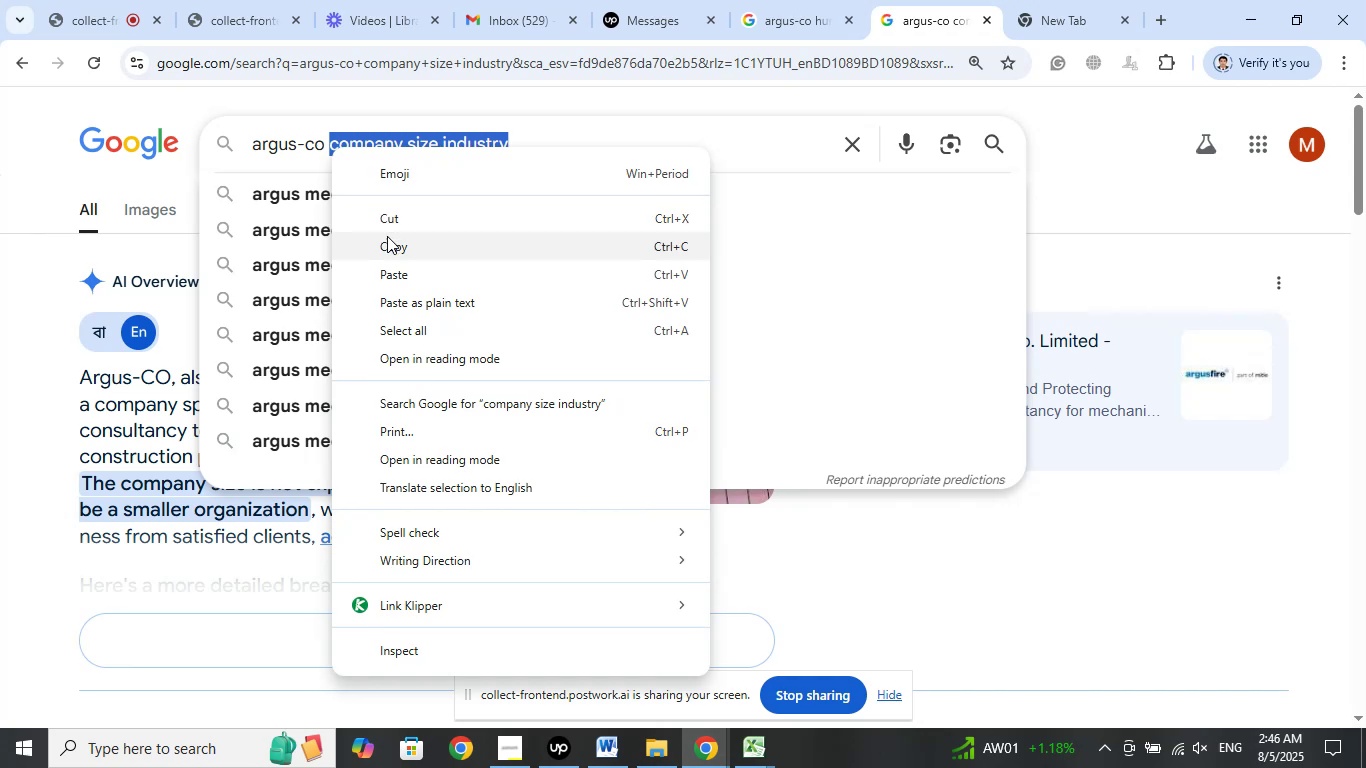 
left_click([391, 244])
 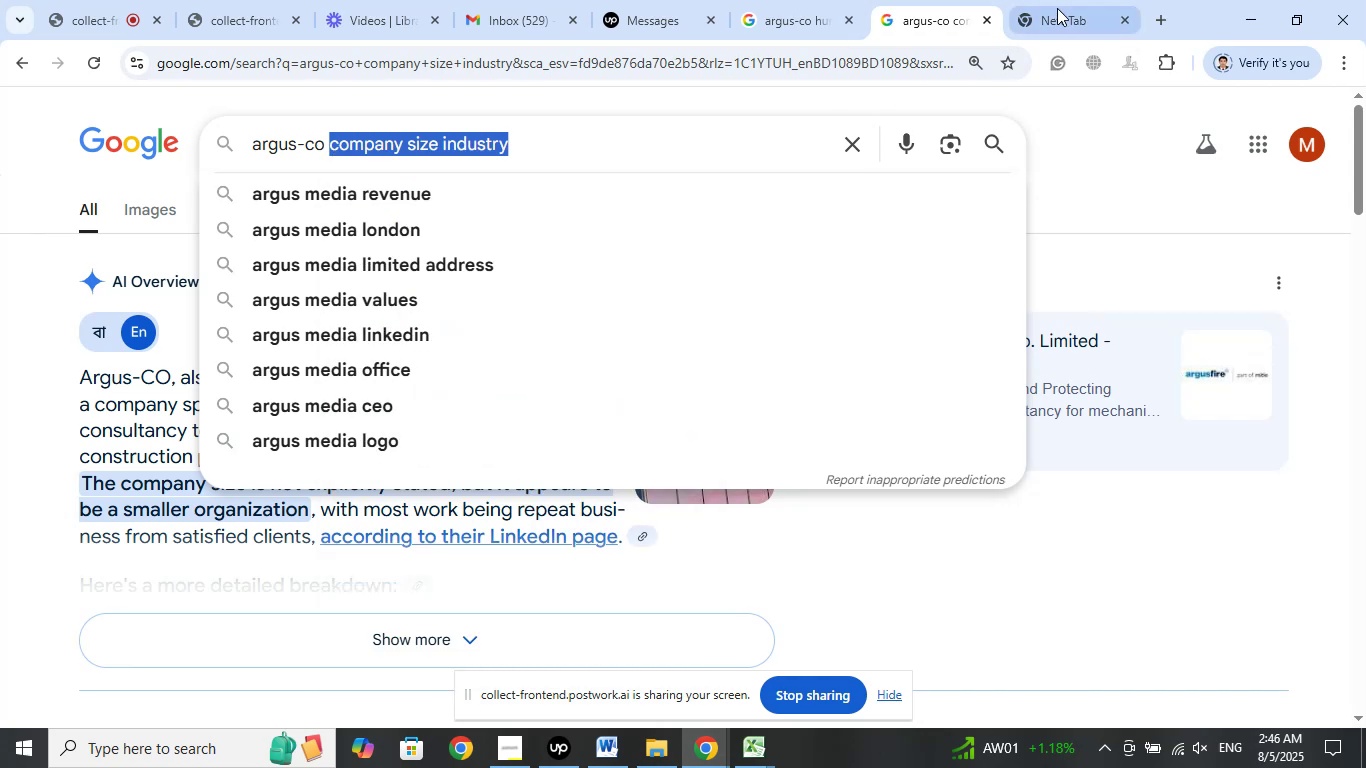 
left_click([1056, 7])
 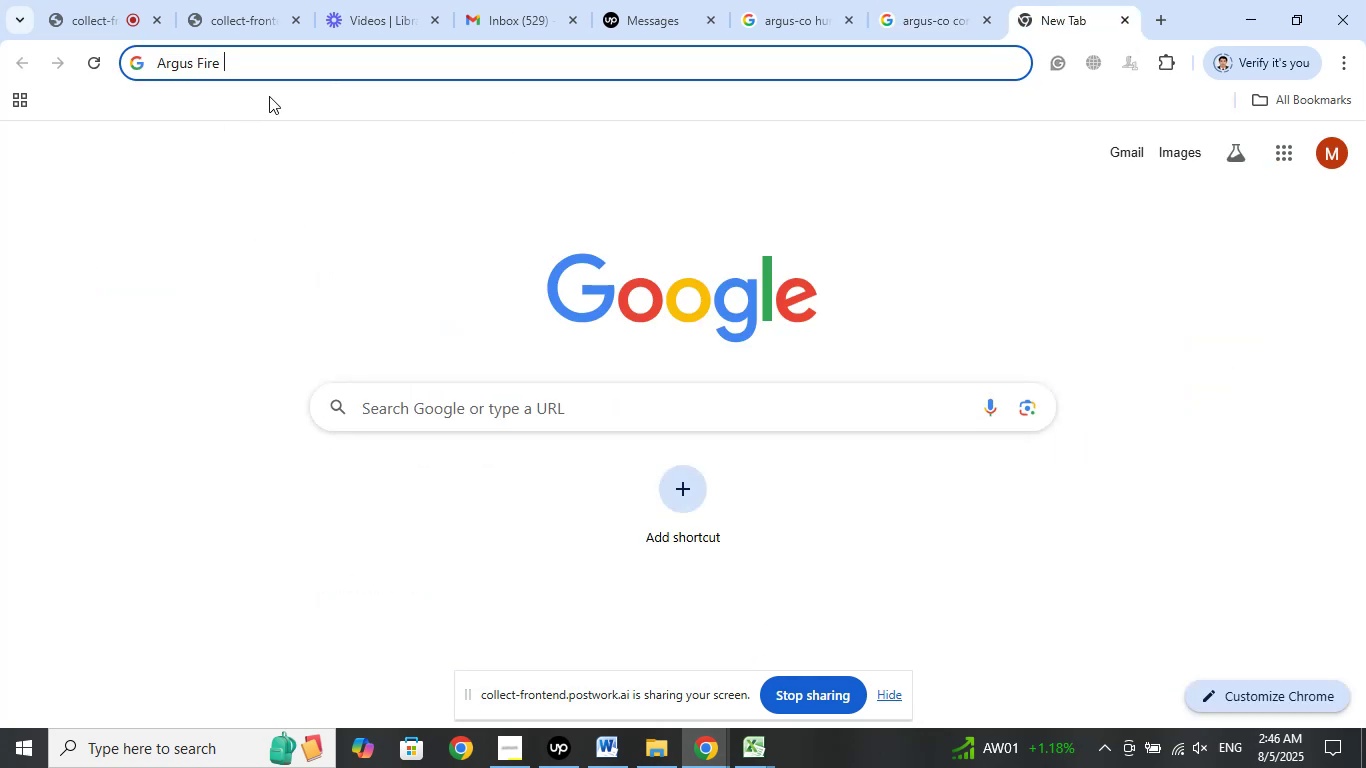 
right_click([286, 68])
 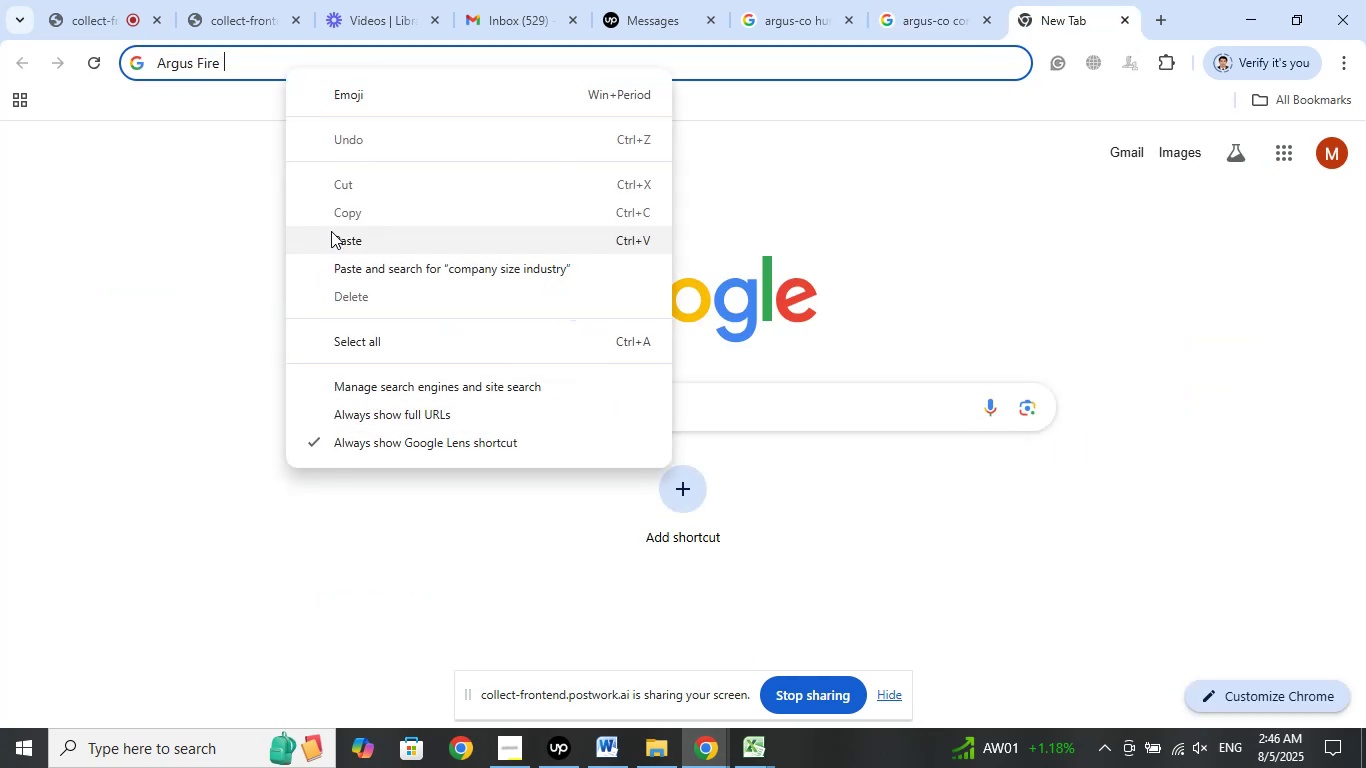 
left_click([335, 240])
 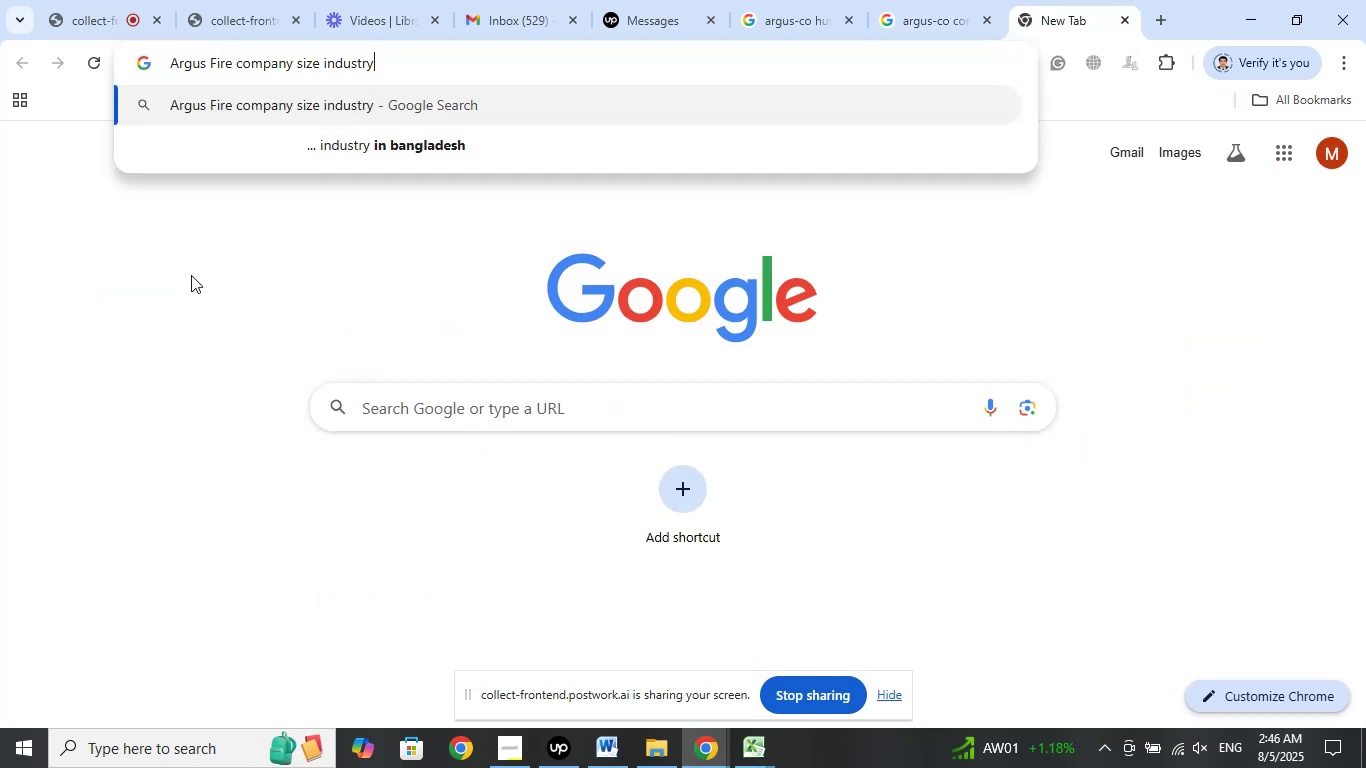 
key(Enter)
 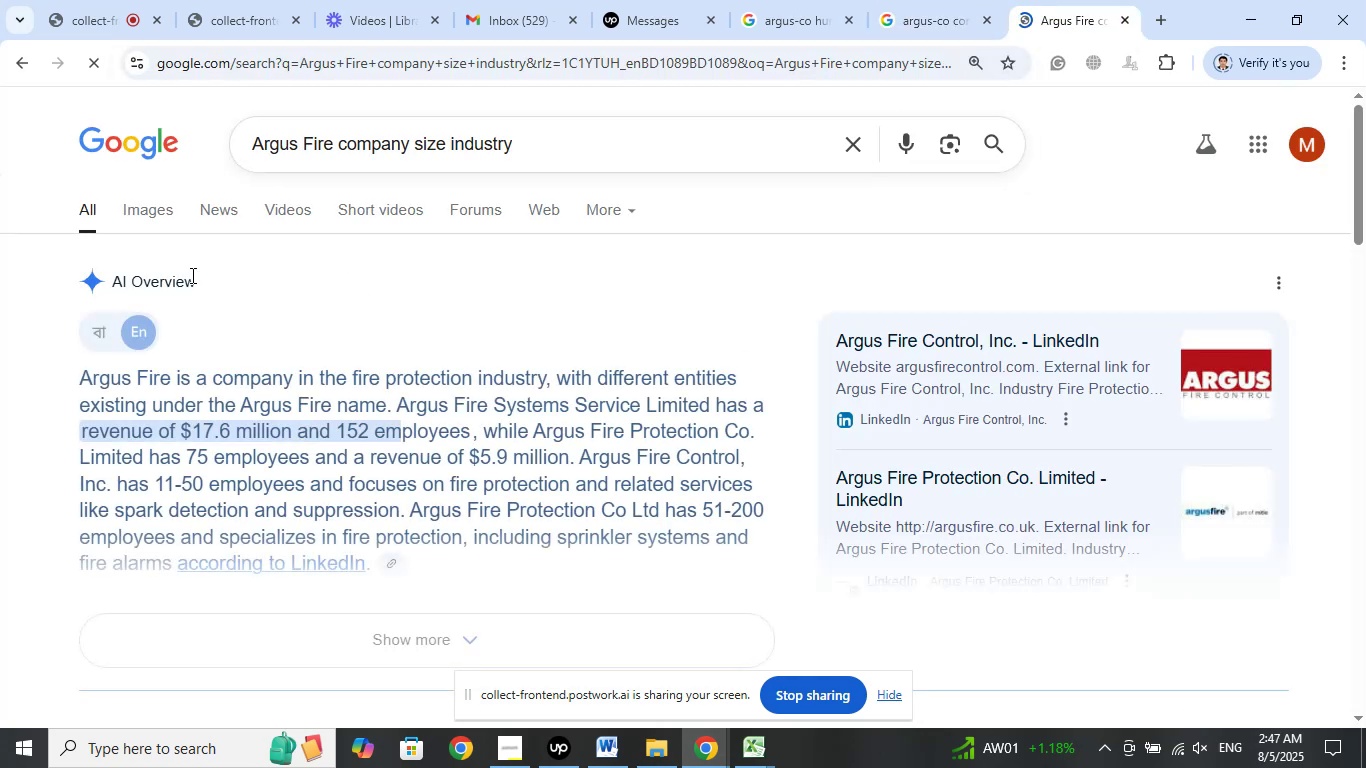 
scroll: coordinate [11, 329], scroll_direction: down, amount: 4.0
 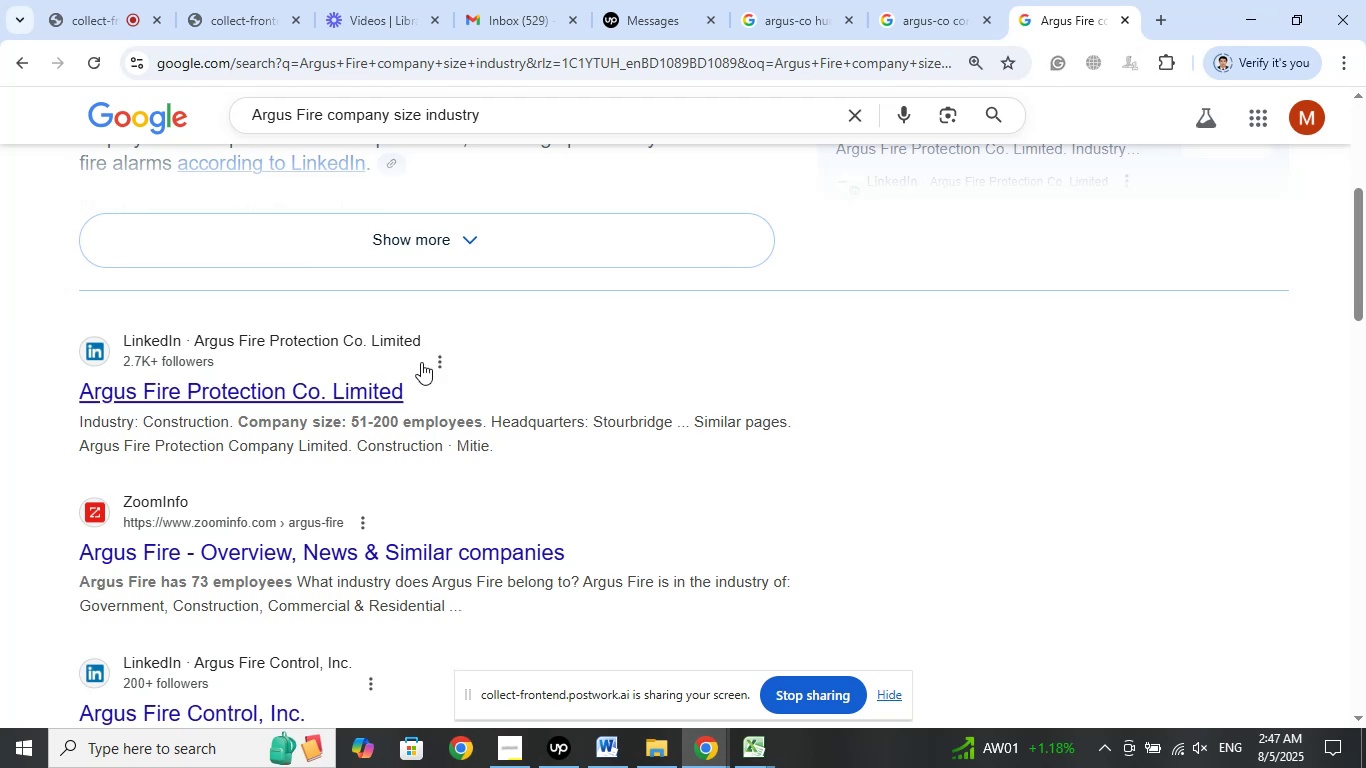 
left_click([781, 0])
 